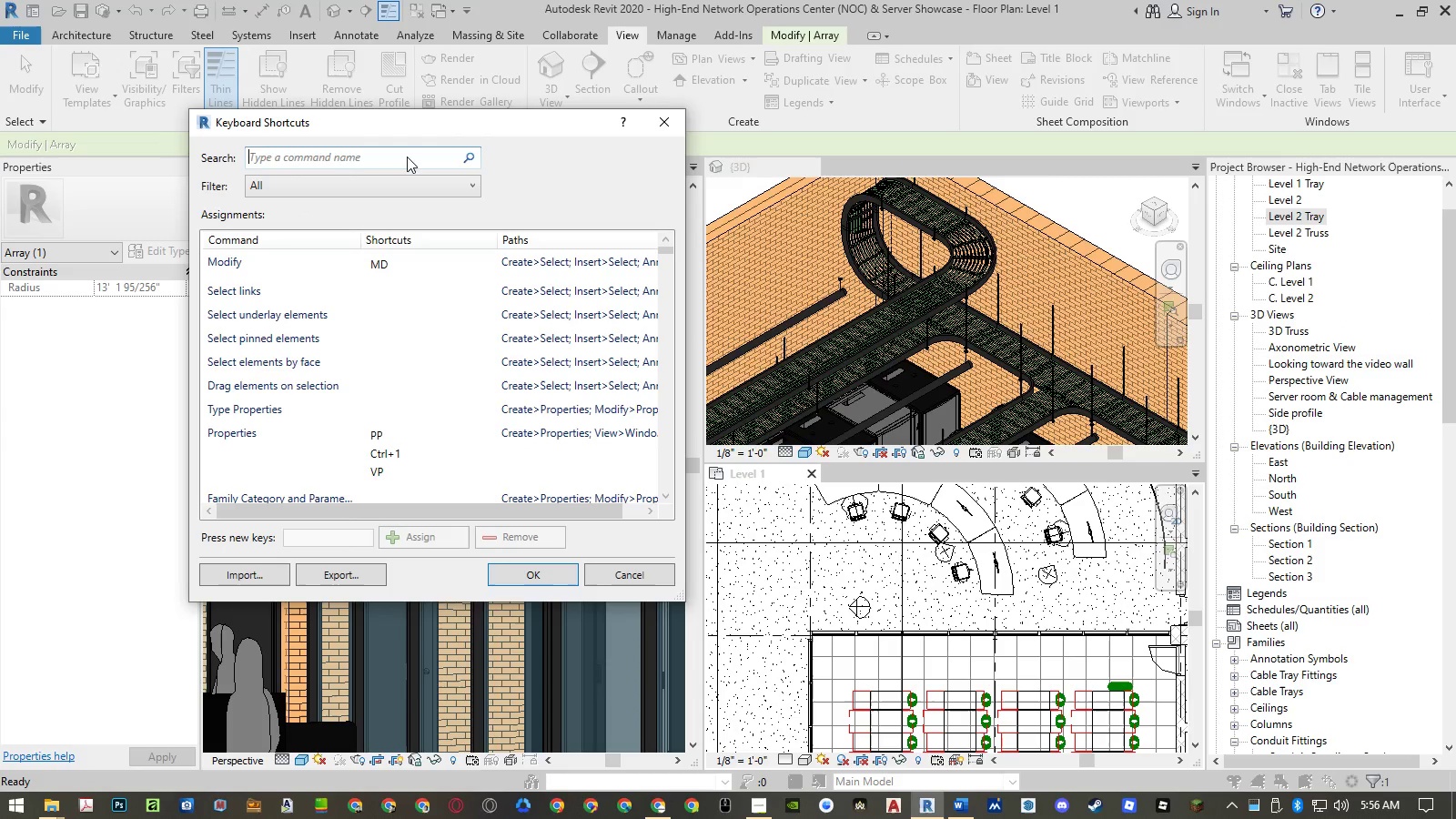 
type(eplod)
 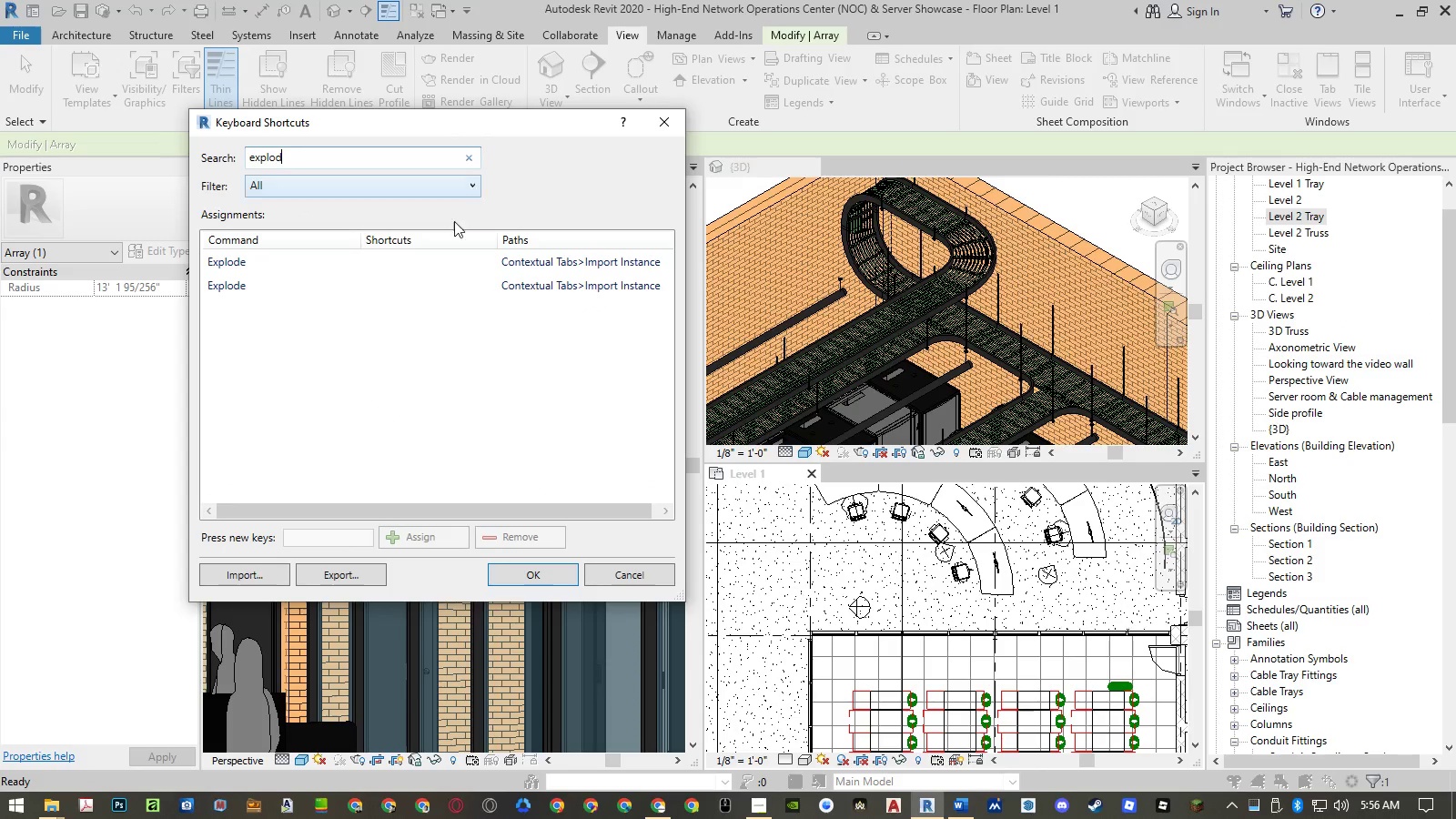 
left_click([421, 258])
 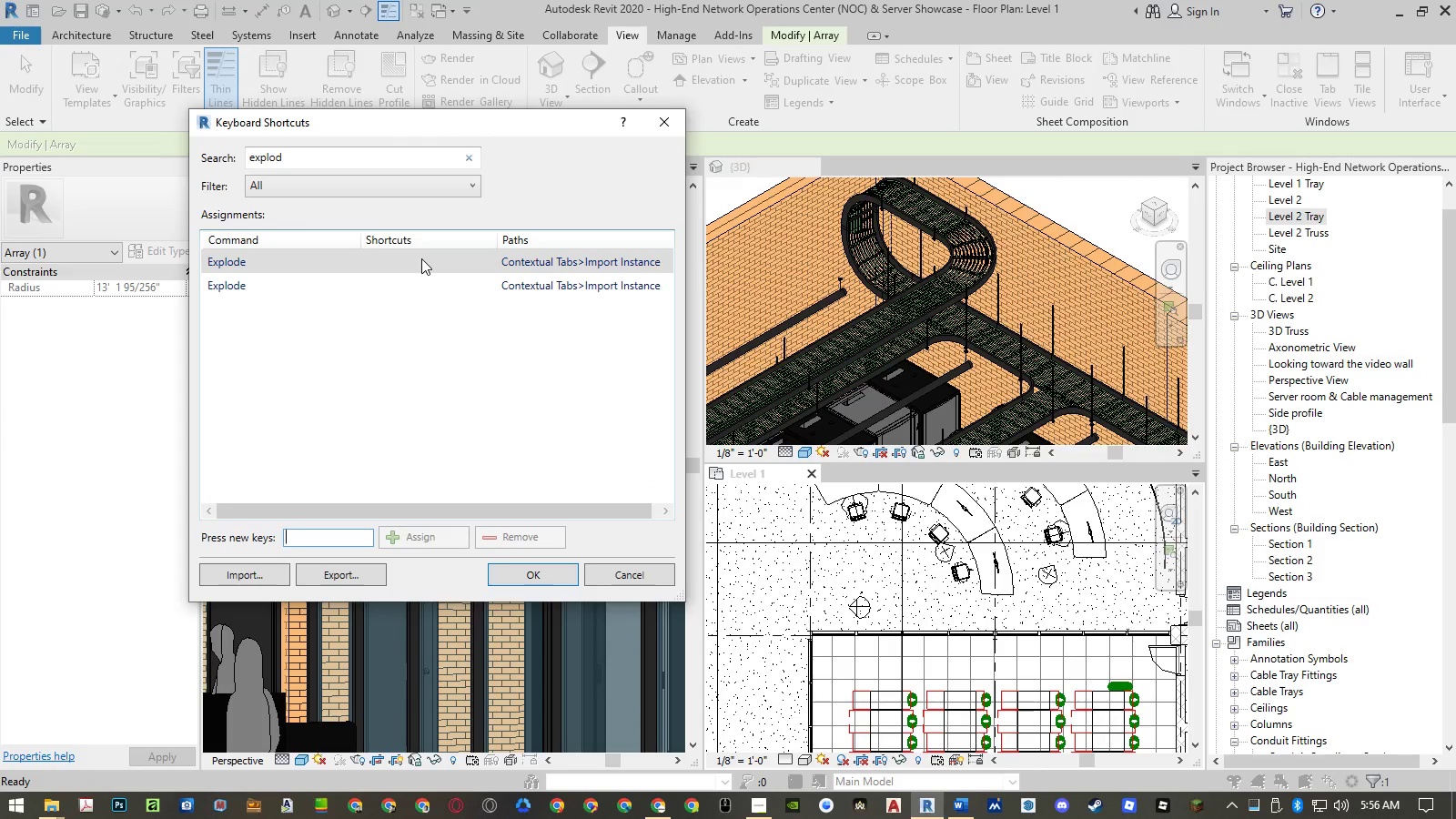 
type(exp)
 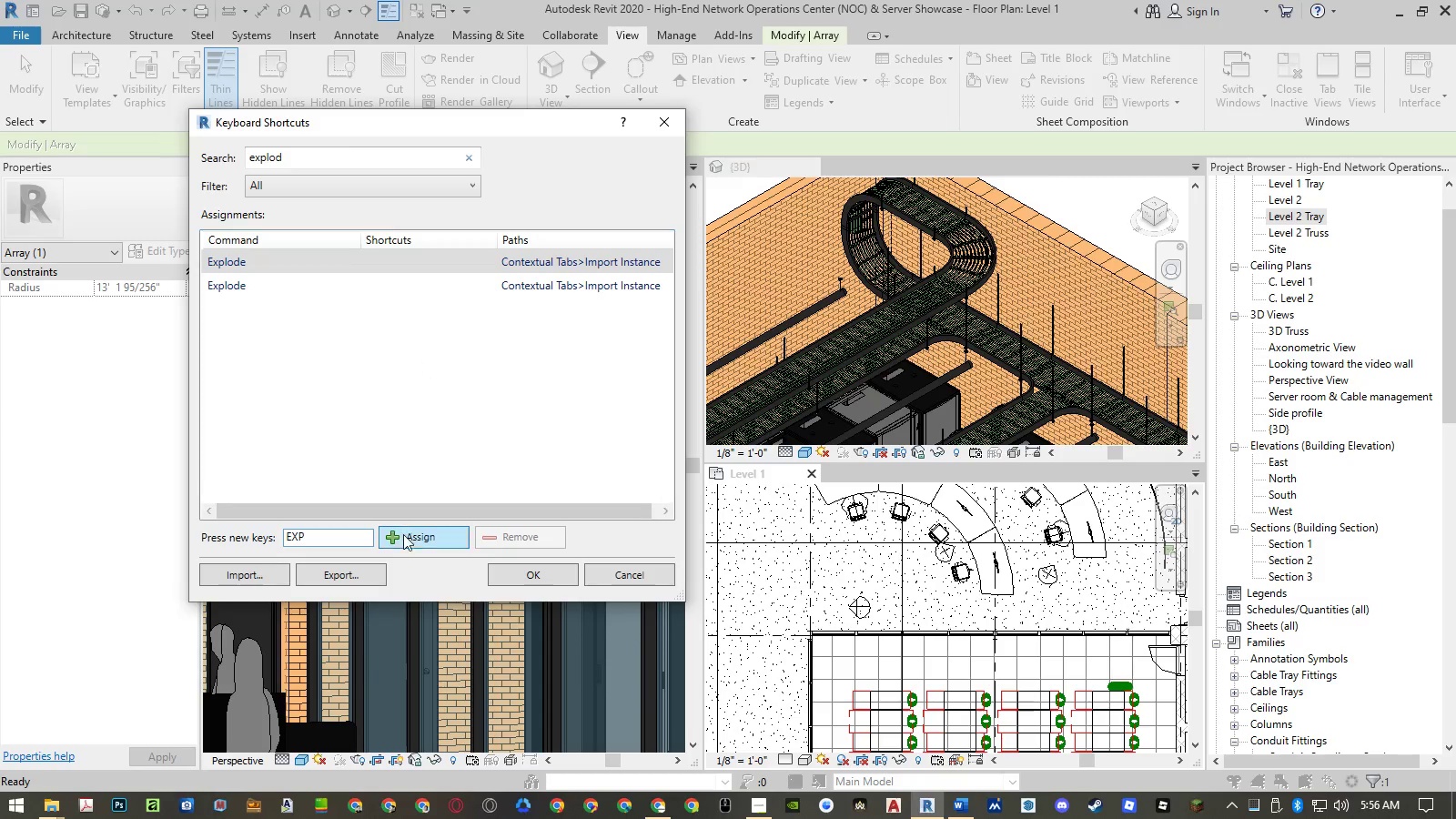 
left_click([405, 537])
 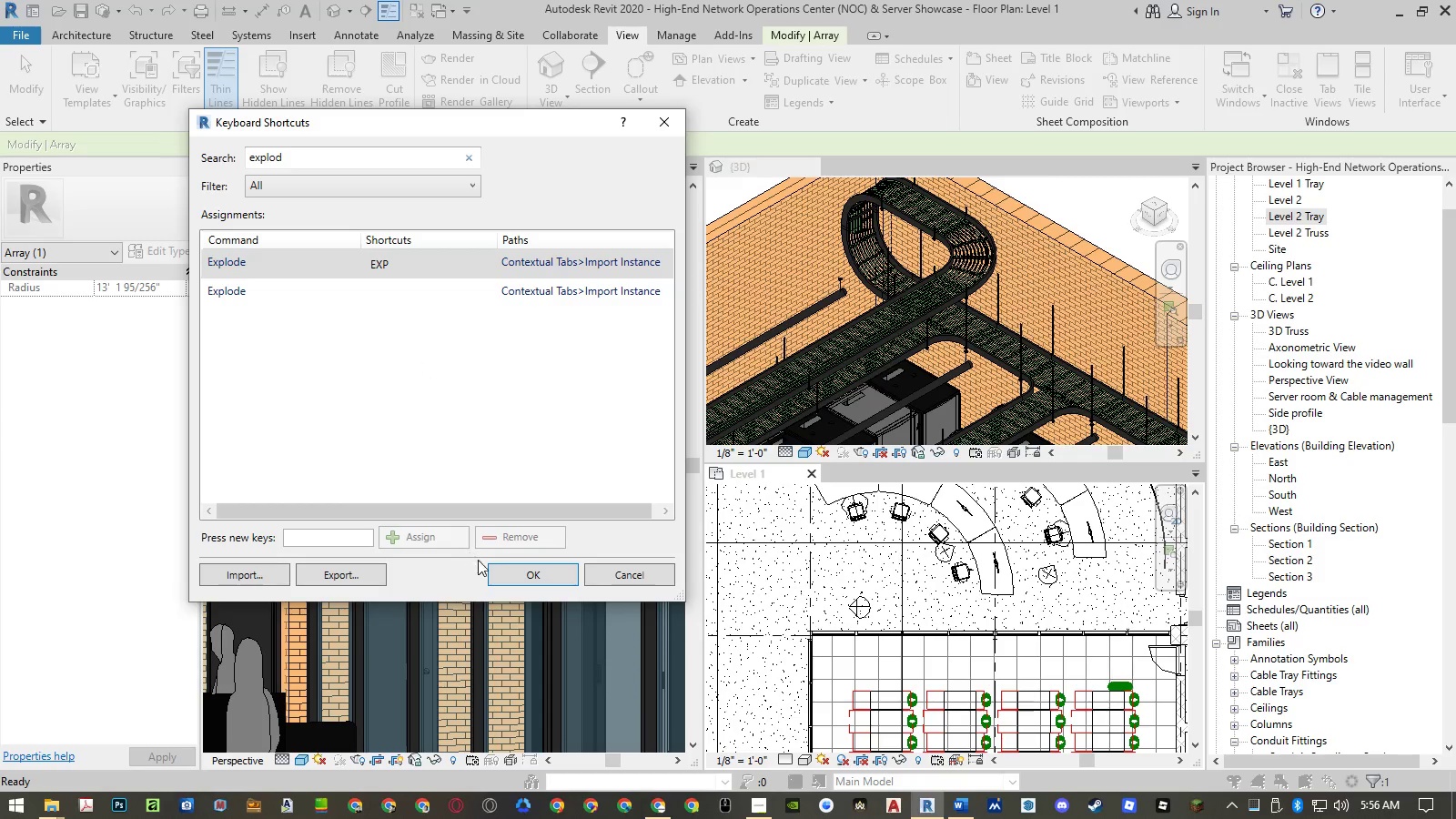 
left_click([502, 573])
 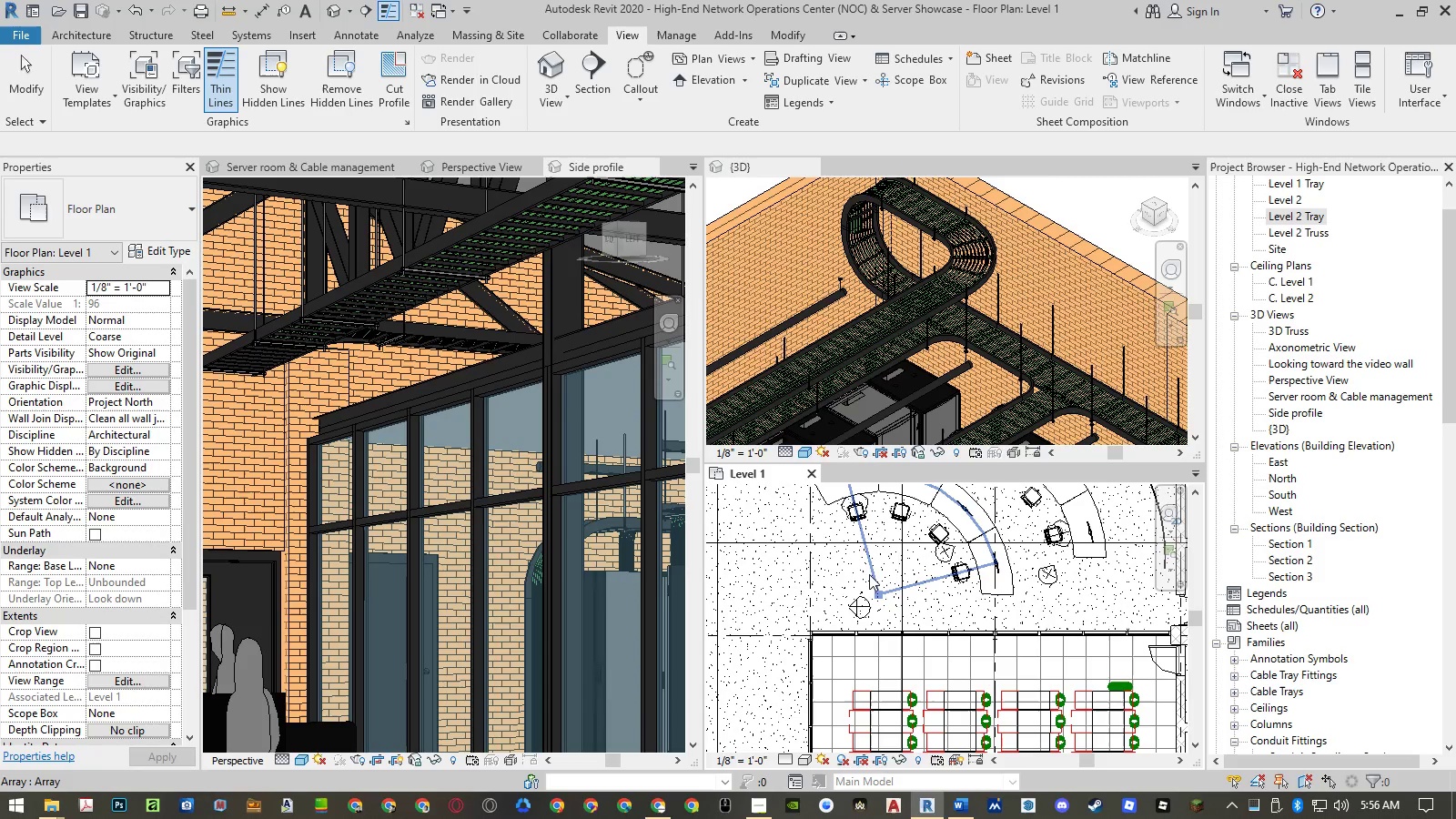 
left_click([872, 573])
 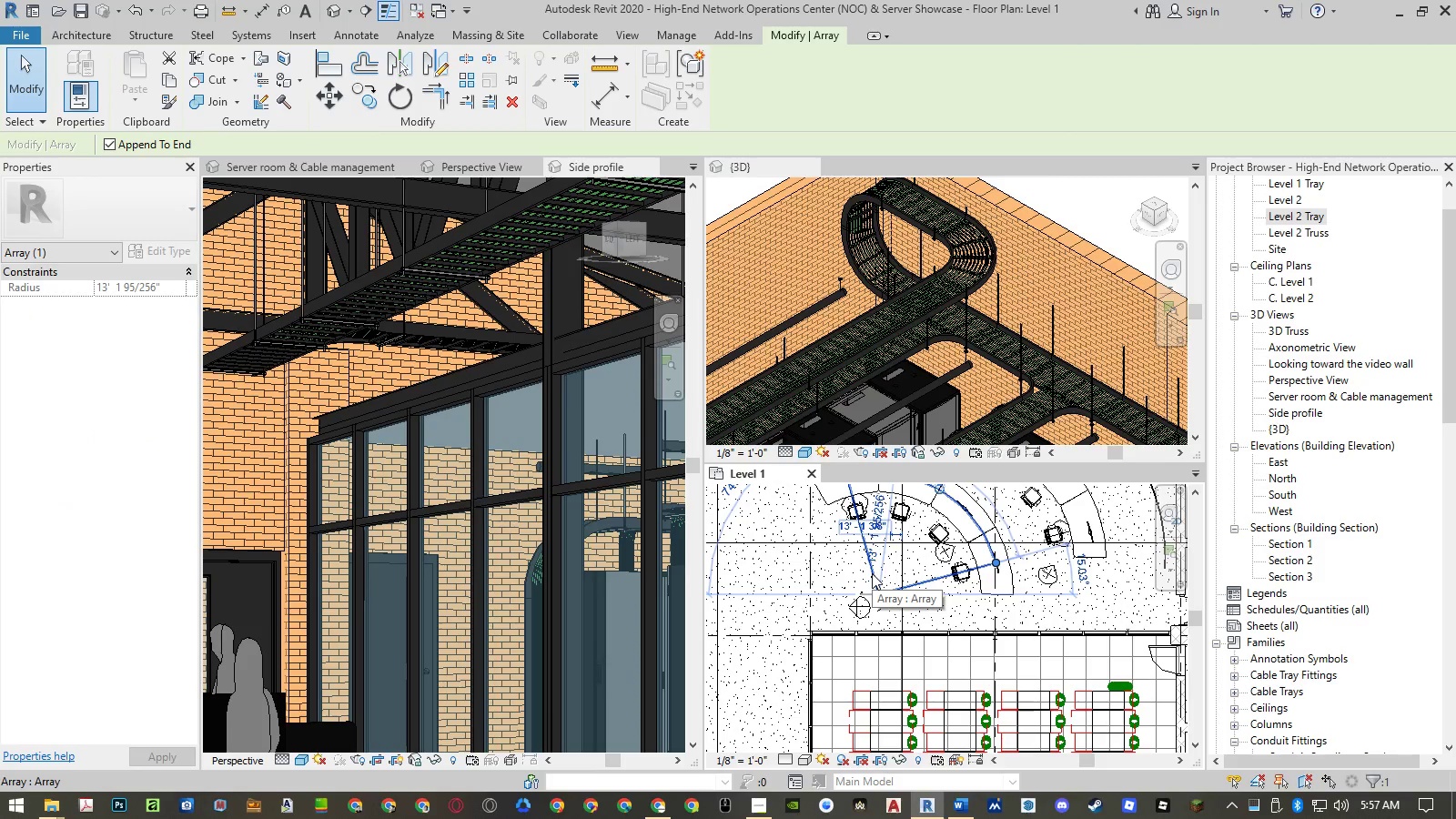 
type(exp)
 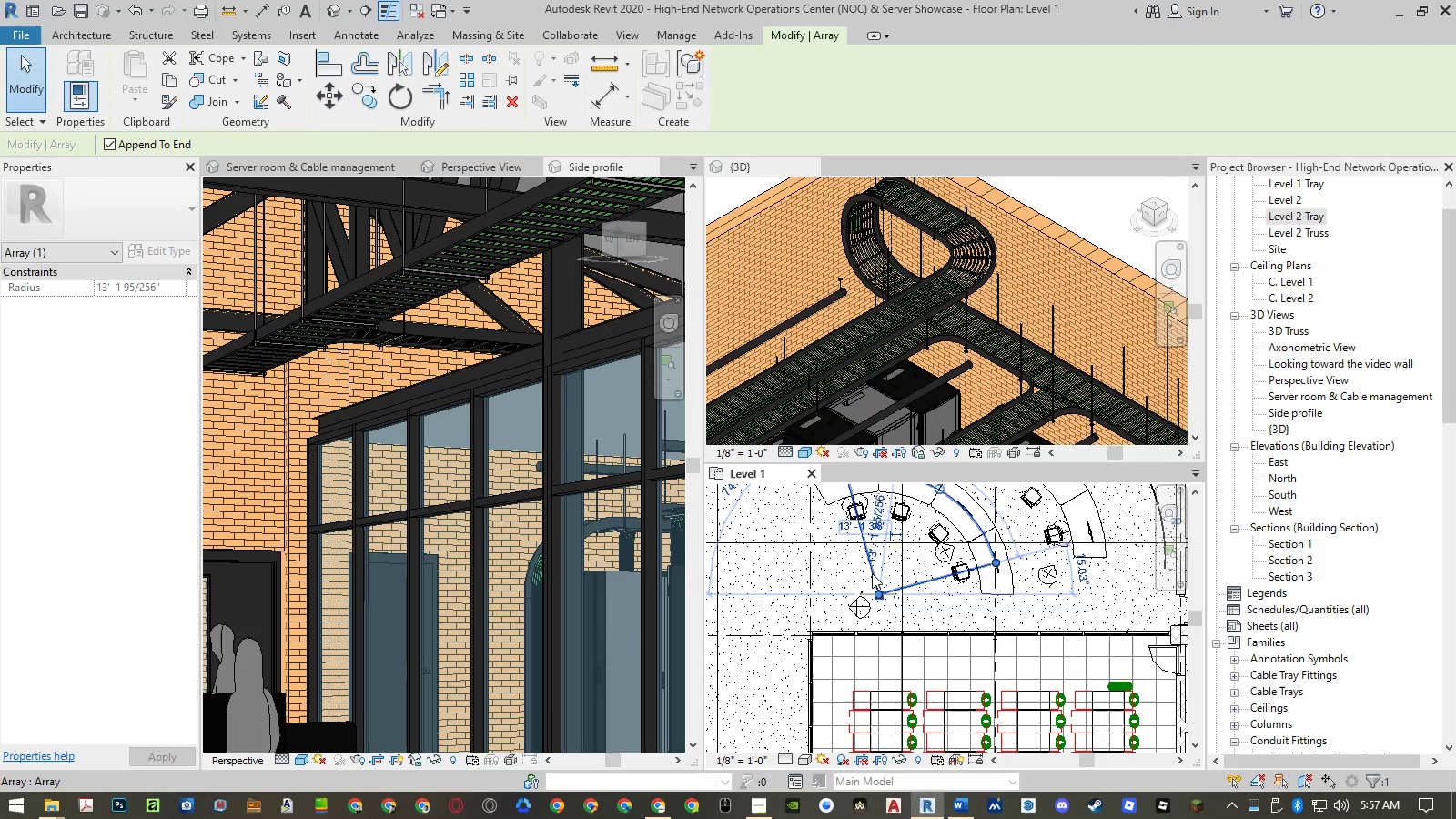 
key(Enter)
 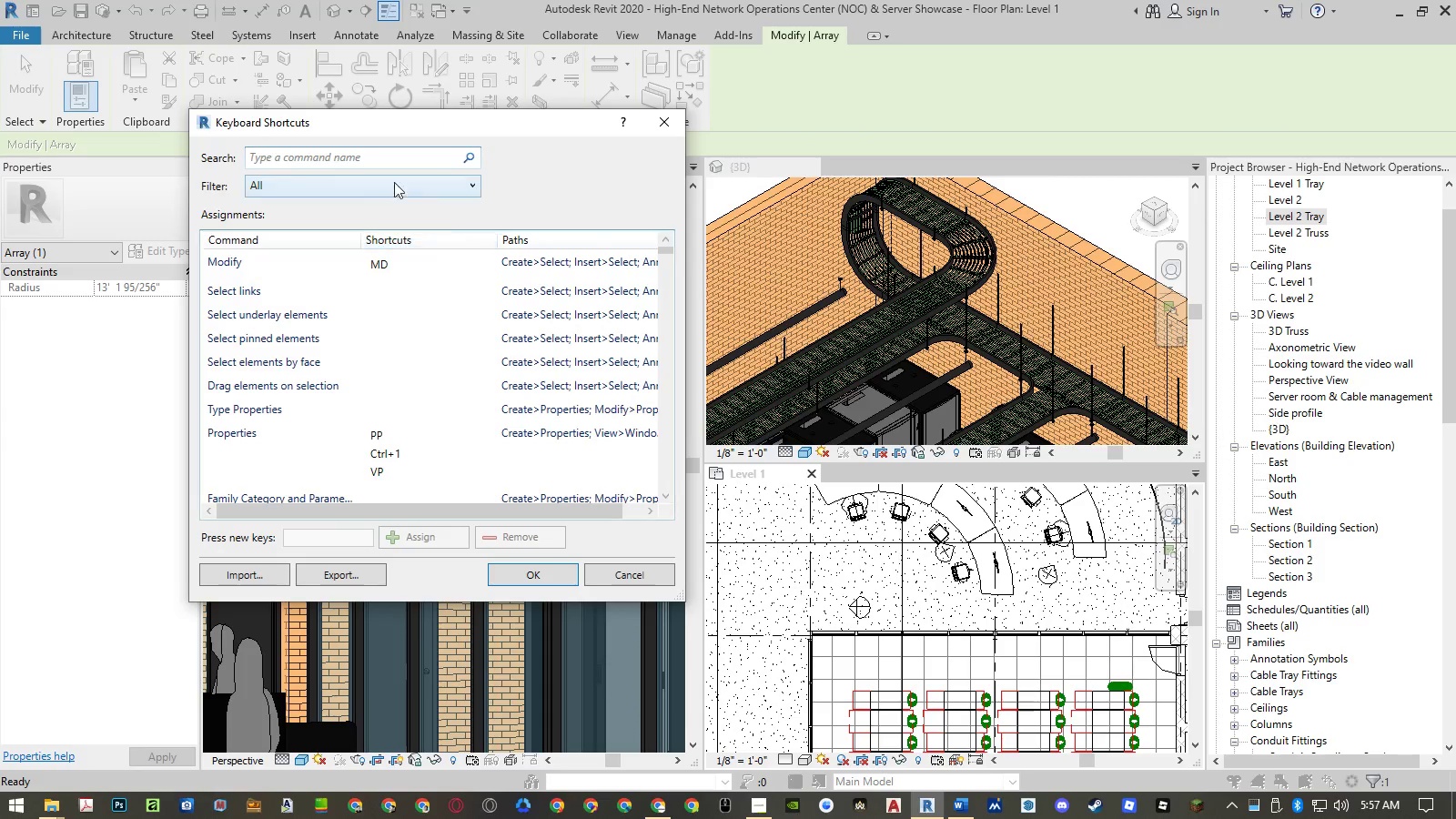 
type(explo)
 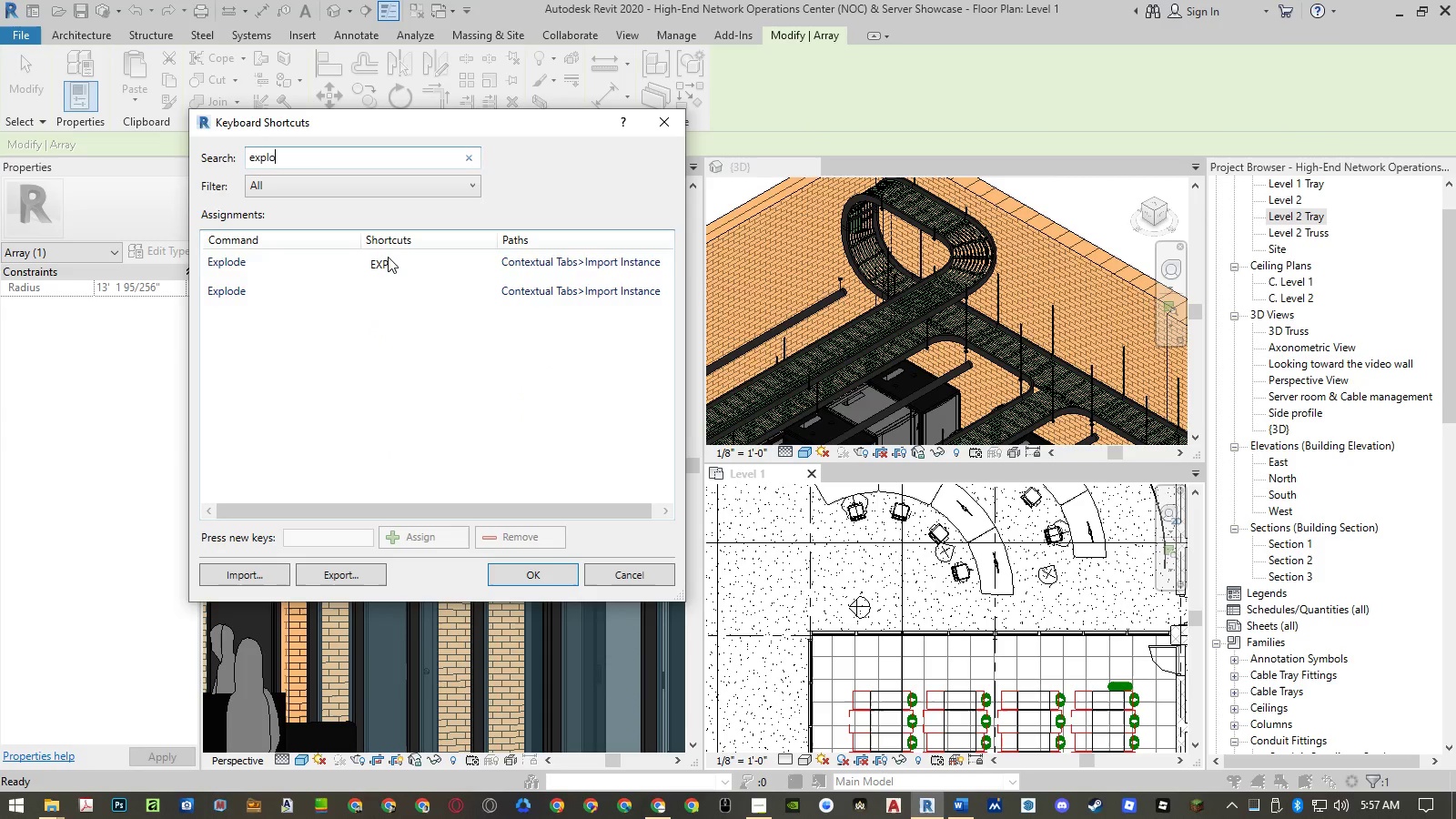 
double_click([382, 262])
 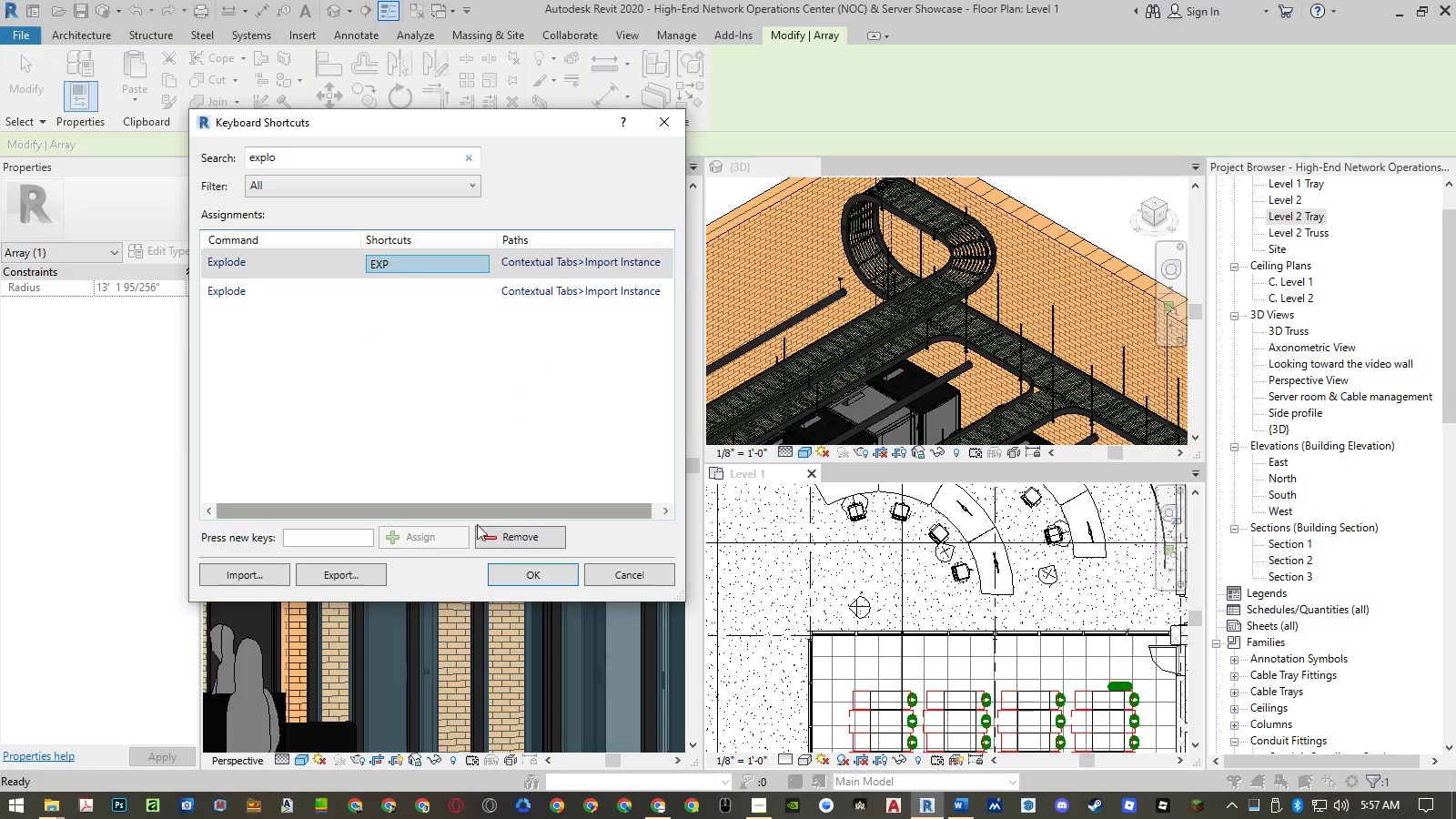 
left_click([502, 534])
 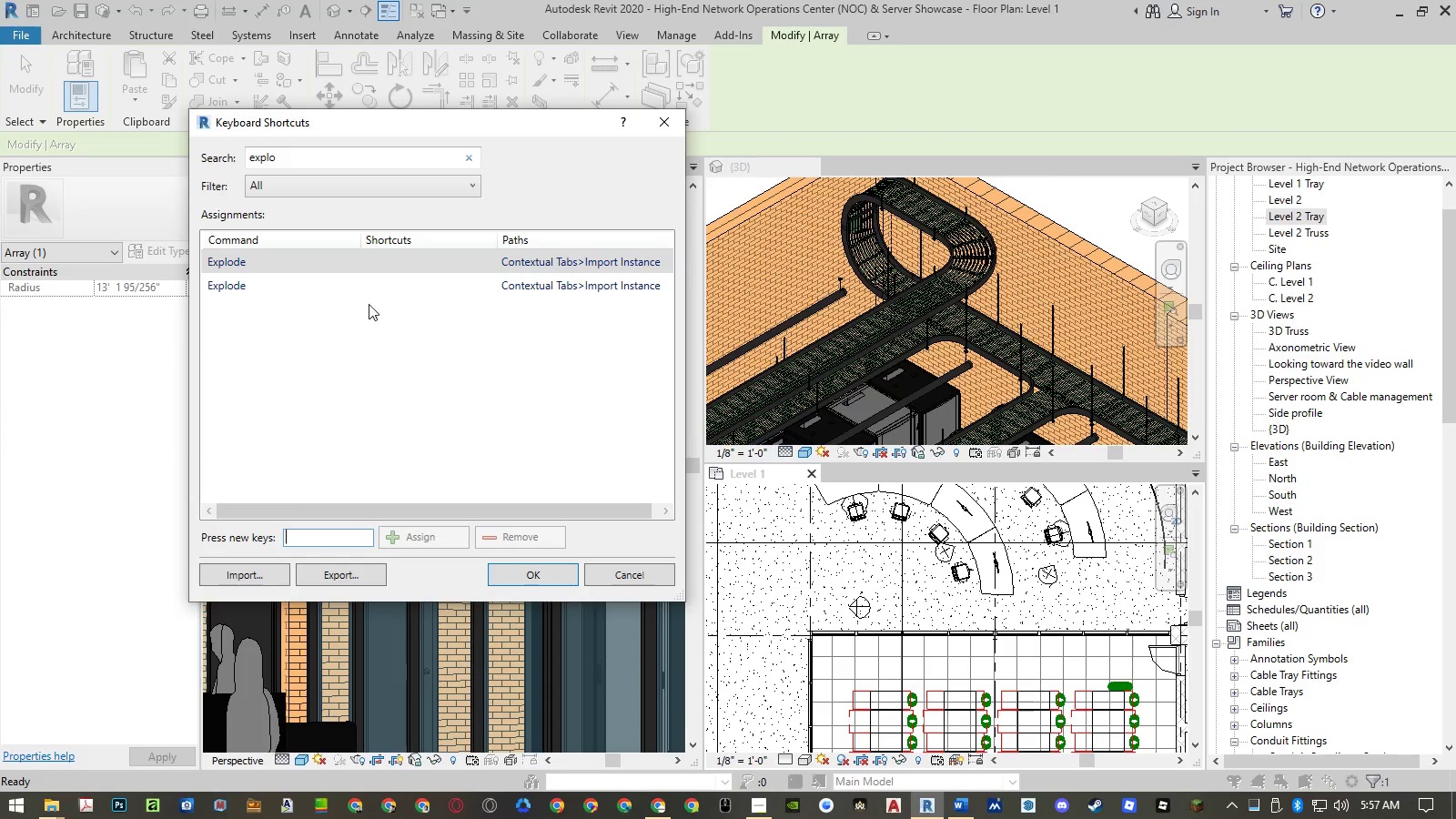 
left_click([374, 278])
 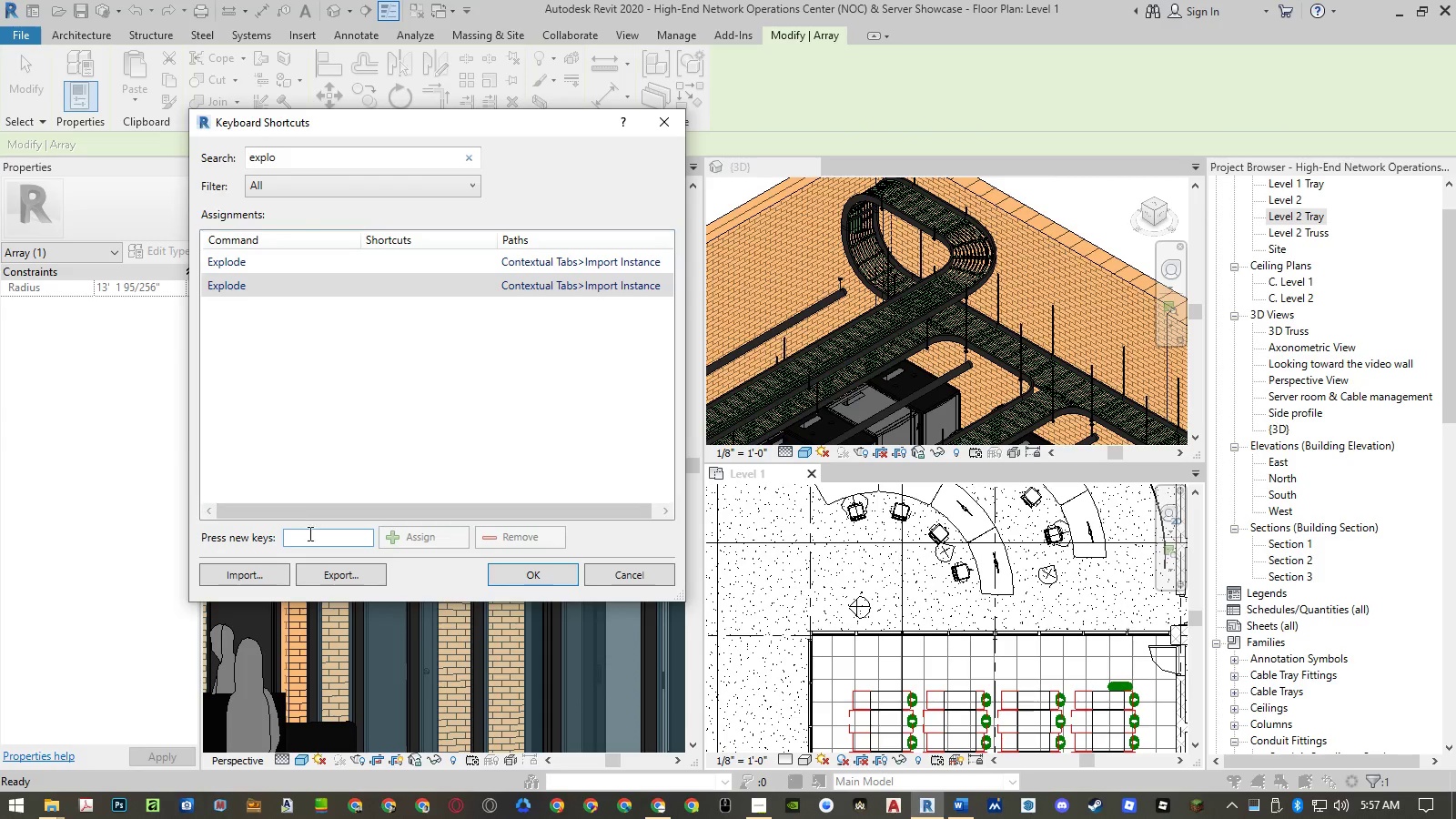 
left_click([313, 537])
 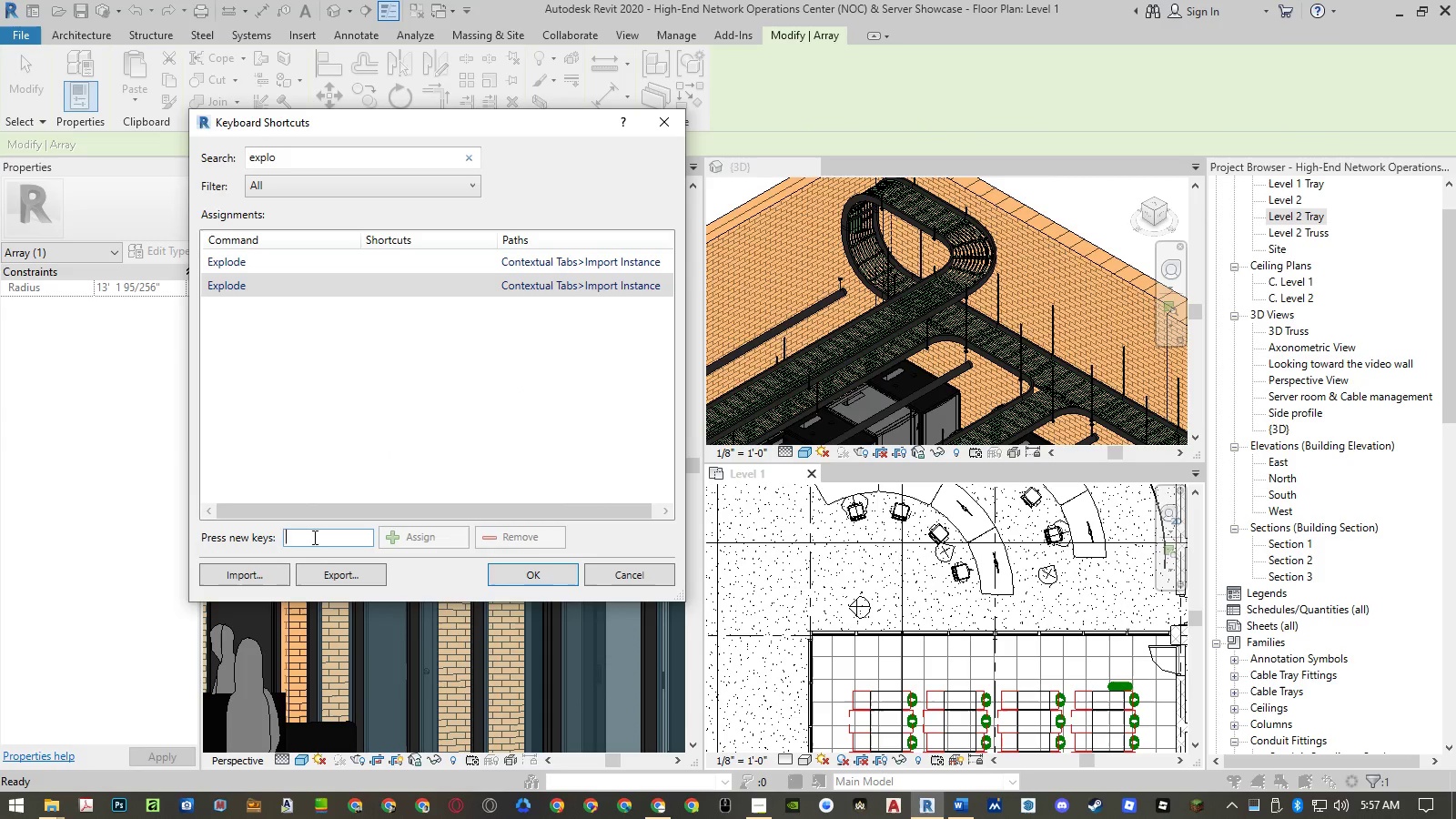 
type(exp)
 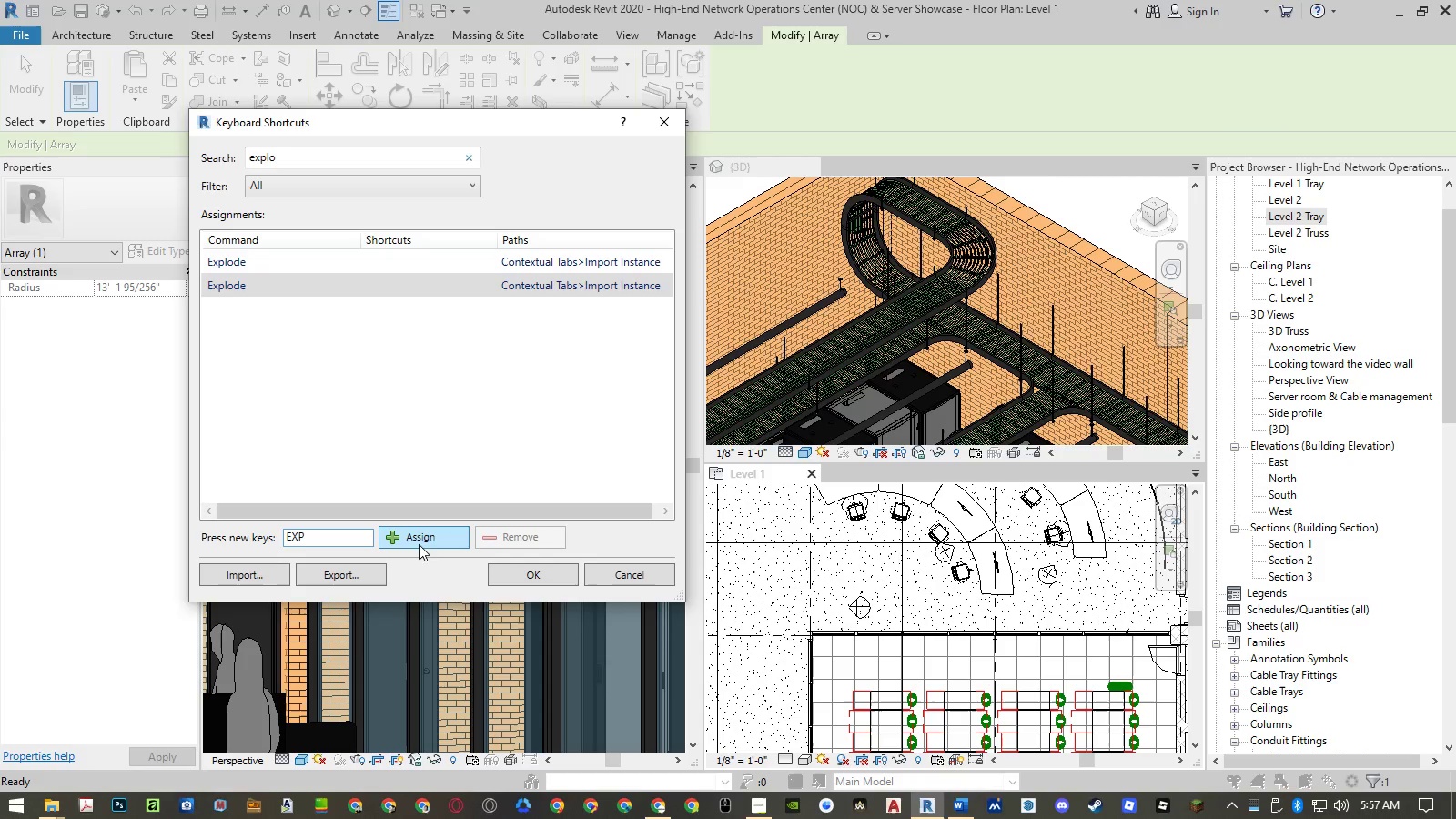 
double_click([420, 538])
 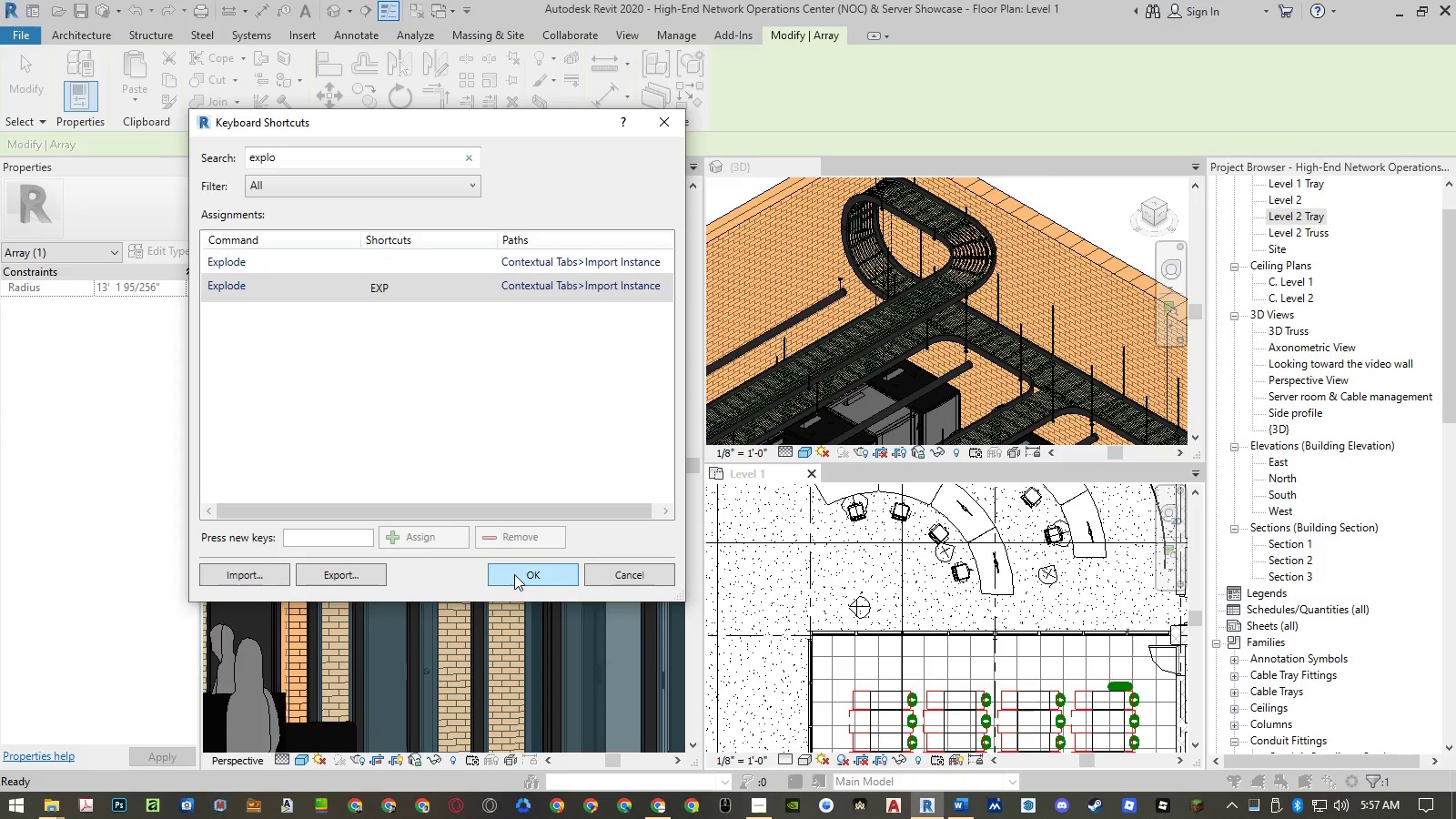 
left_click([534, 581])
 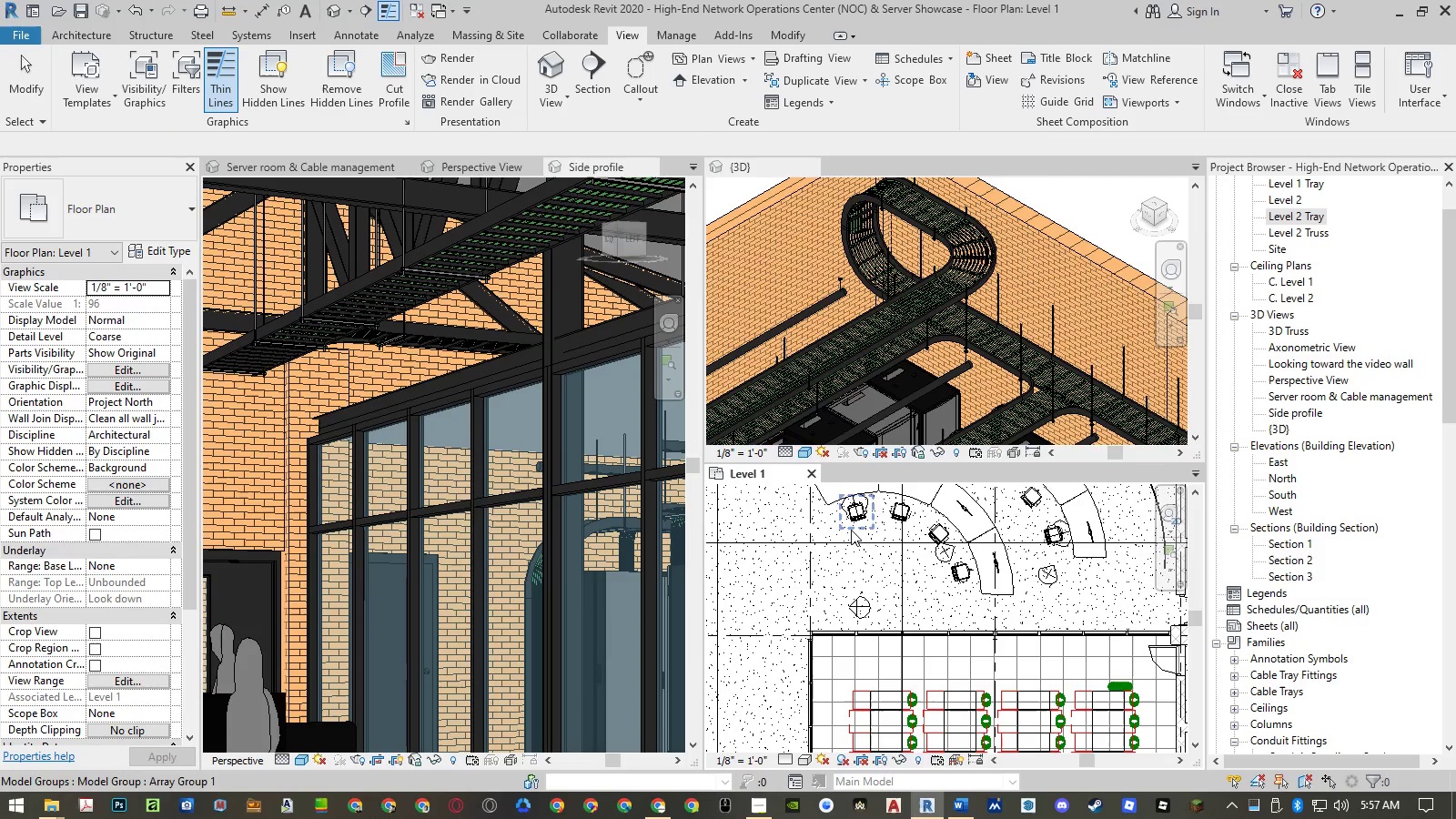 
left_click([863, 533])
 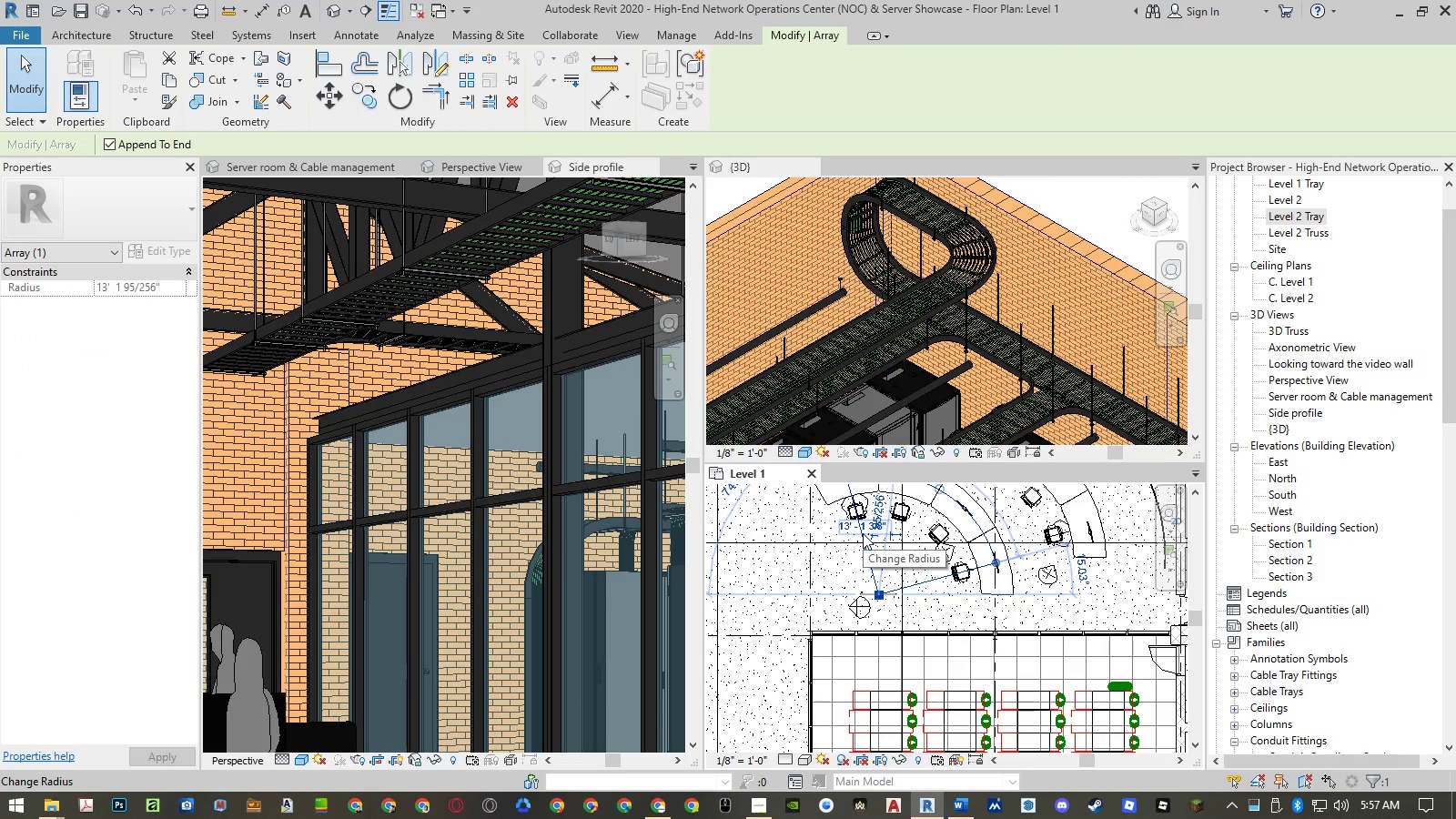 
type(exp)
 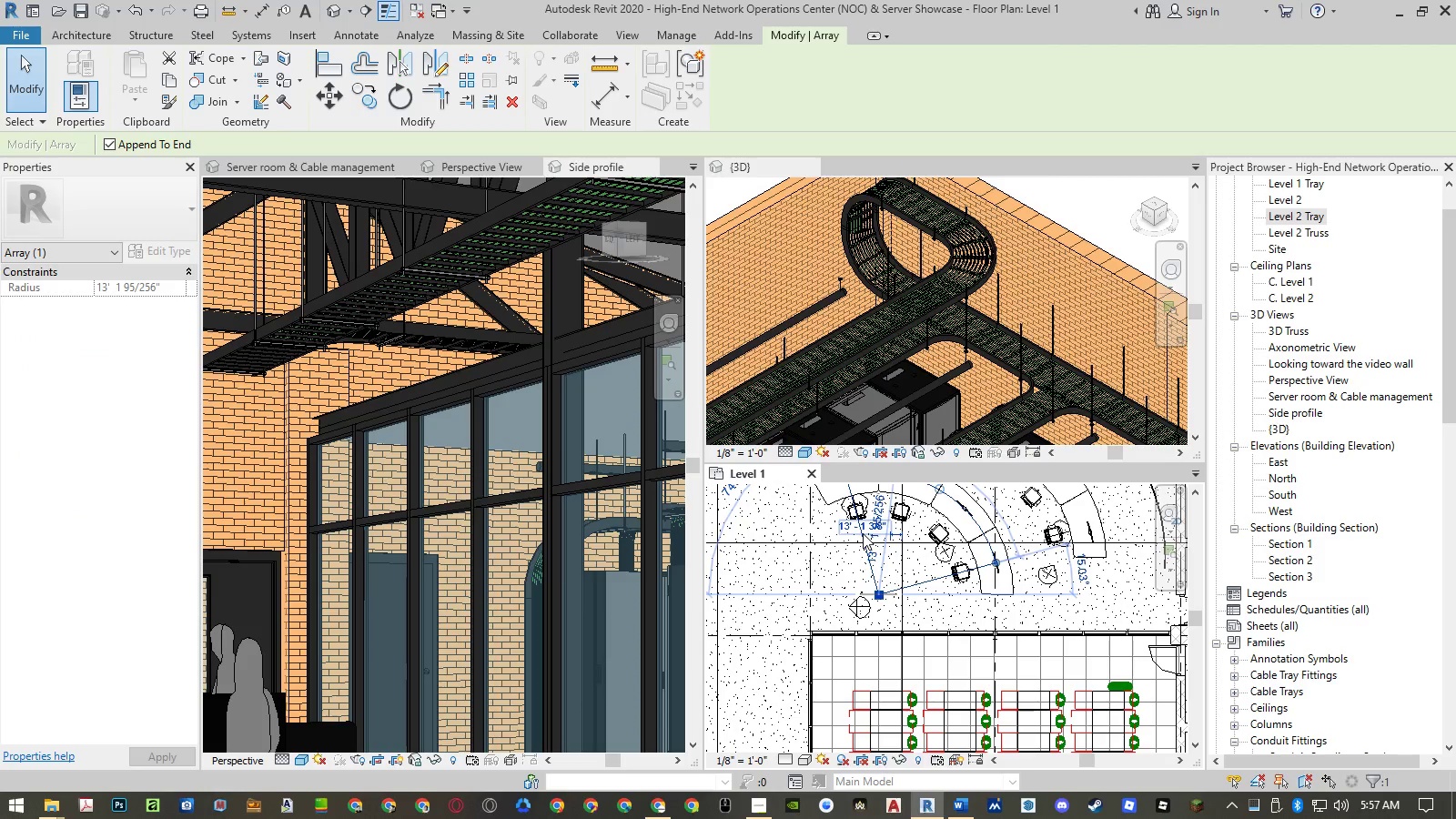 
key(Enter)
 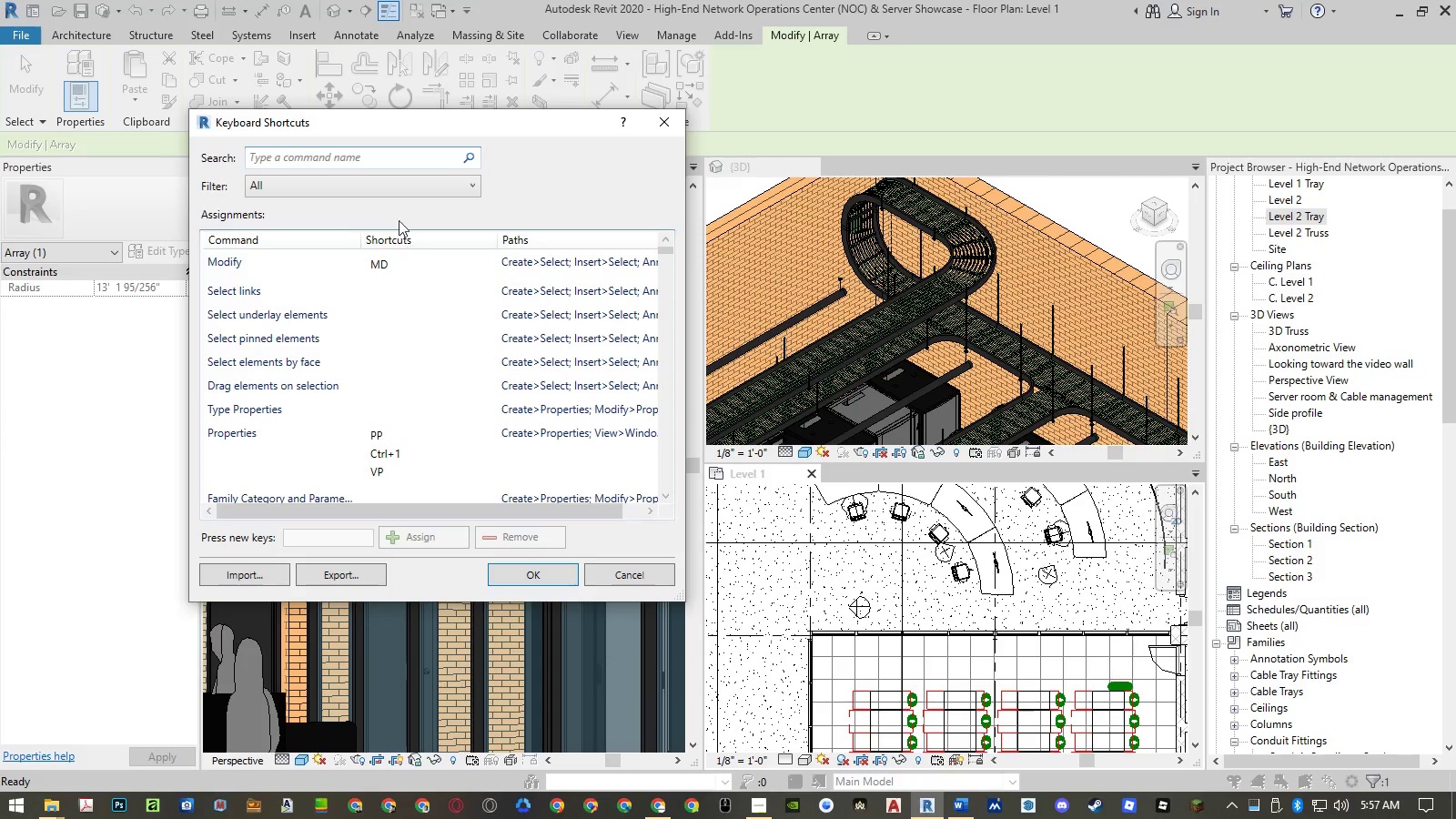 
type(eexpl)
key(Backspace)
key(Backspace)
key(Backspace)
type(xpl)
 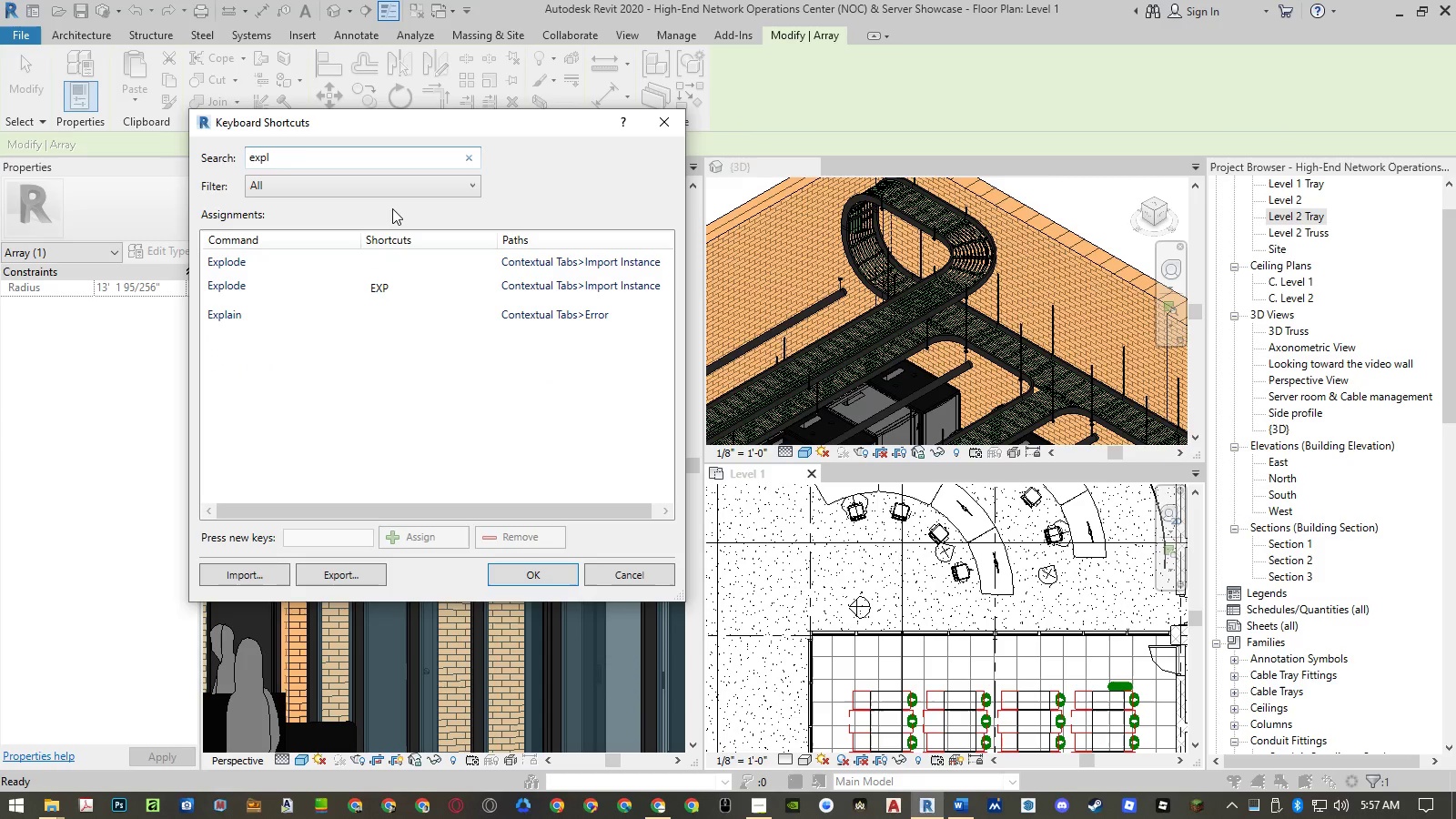 
double_click([375, 288])
 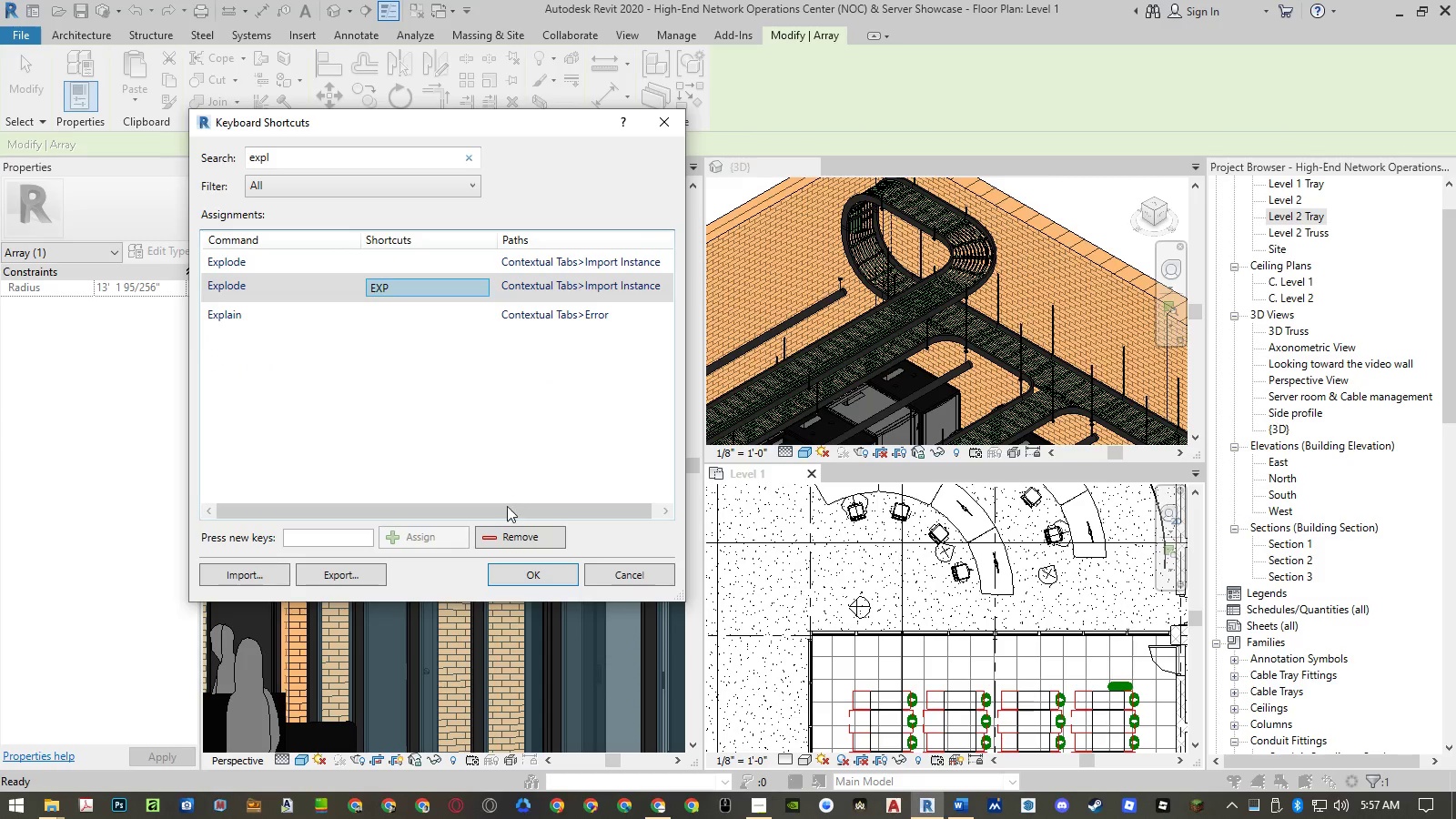 
left_click([509, 530])
 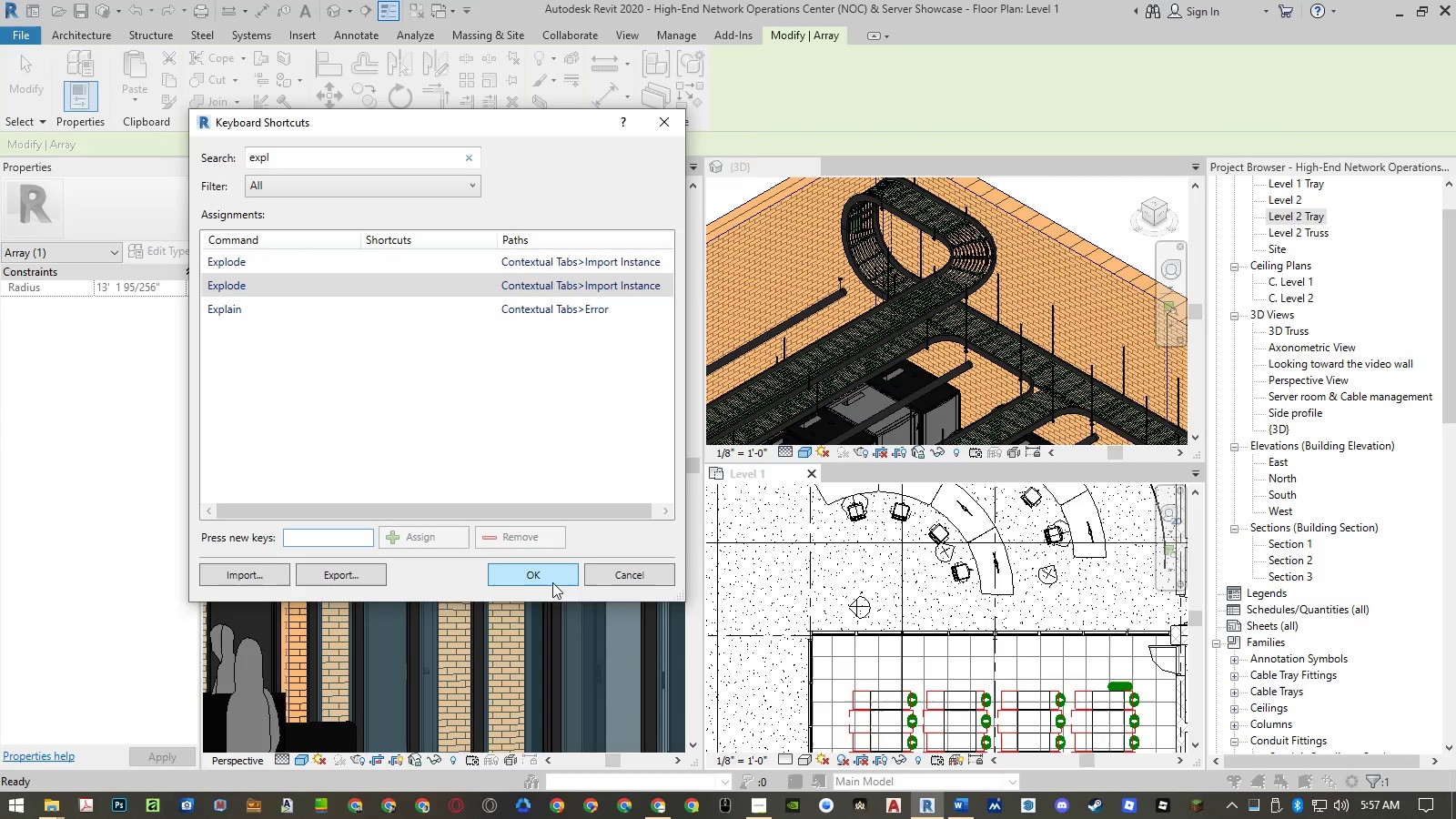 
left_click([552, 582])
 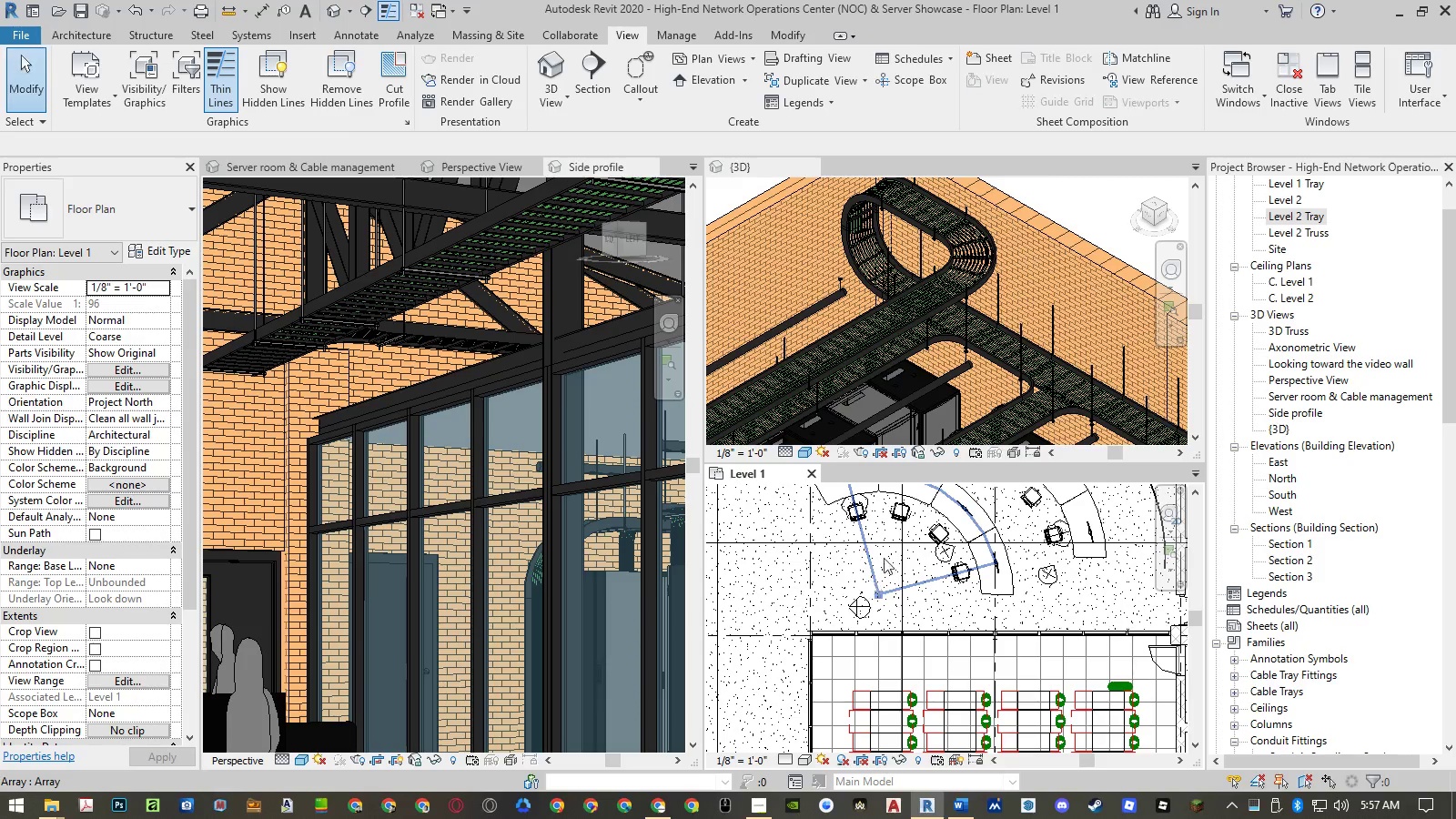 
scroll: coordinate [875, 532], scroll_direction: none, amount: 0.0
 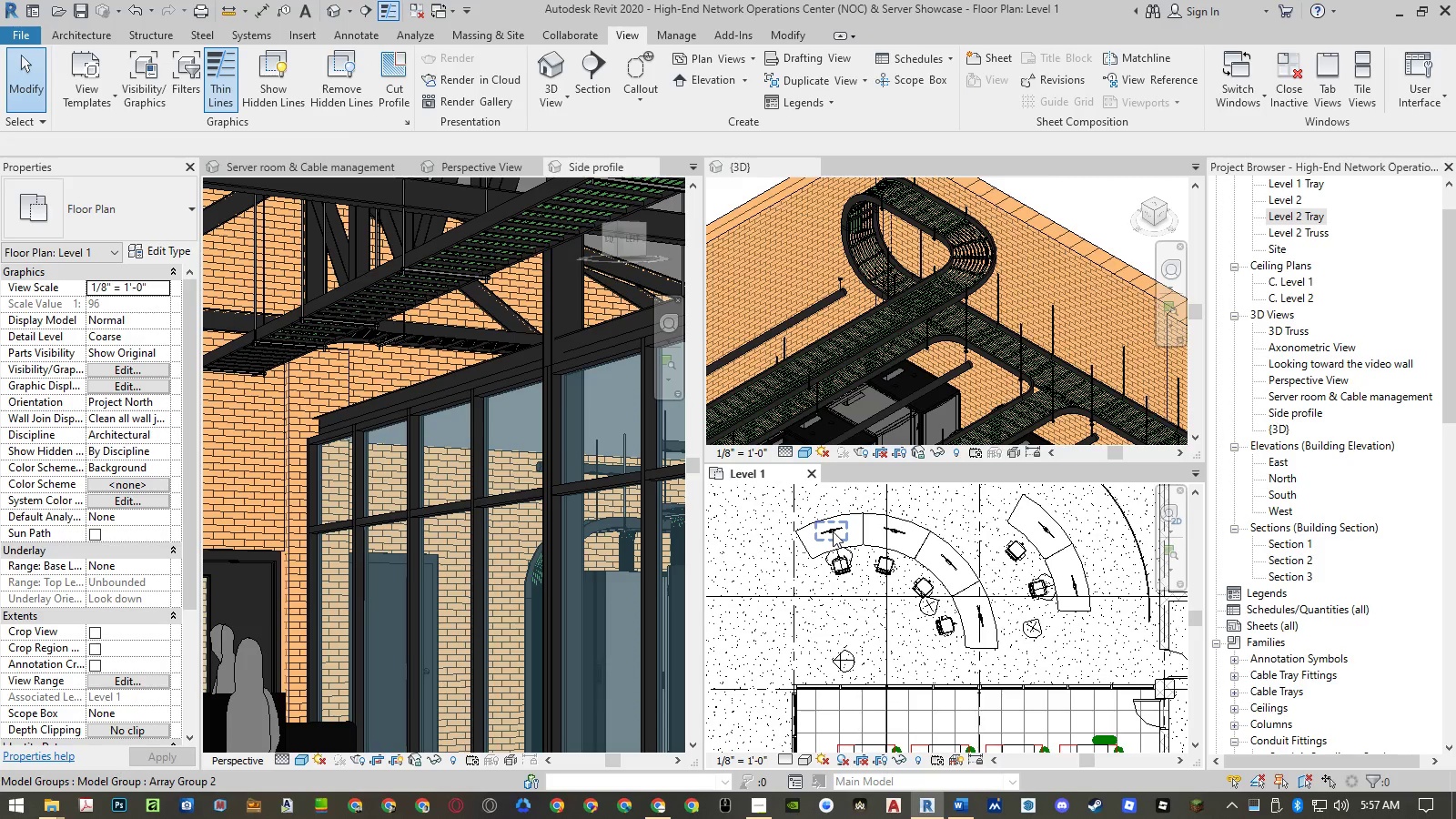 
left_click([833, 531])
 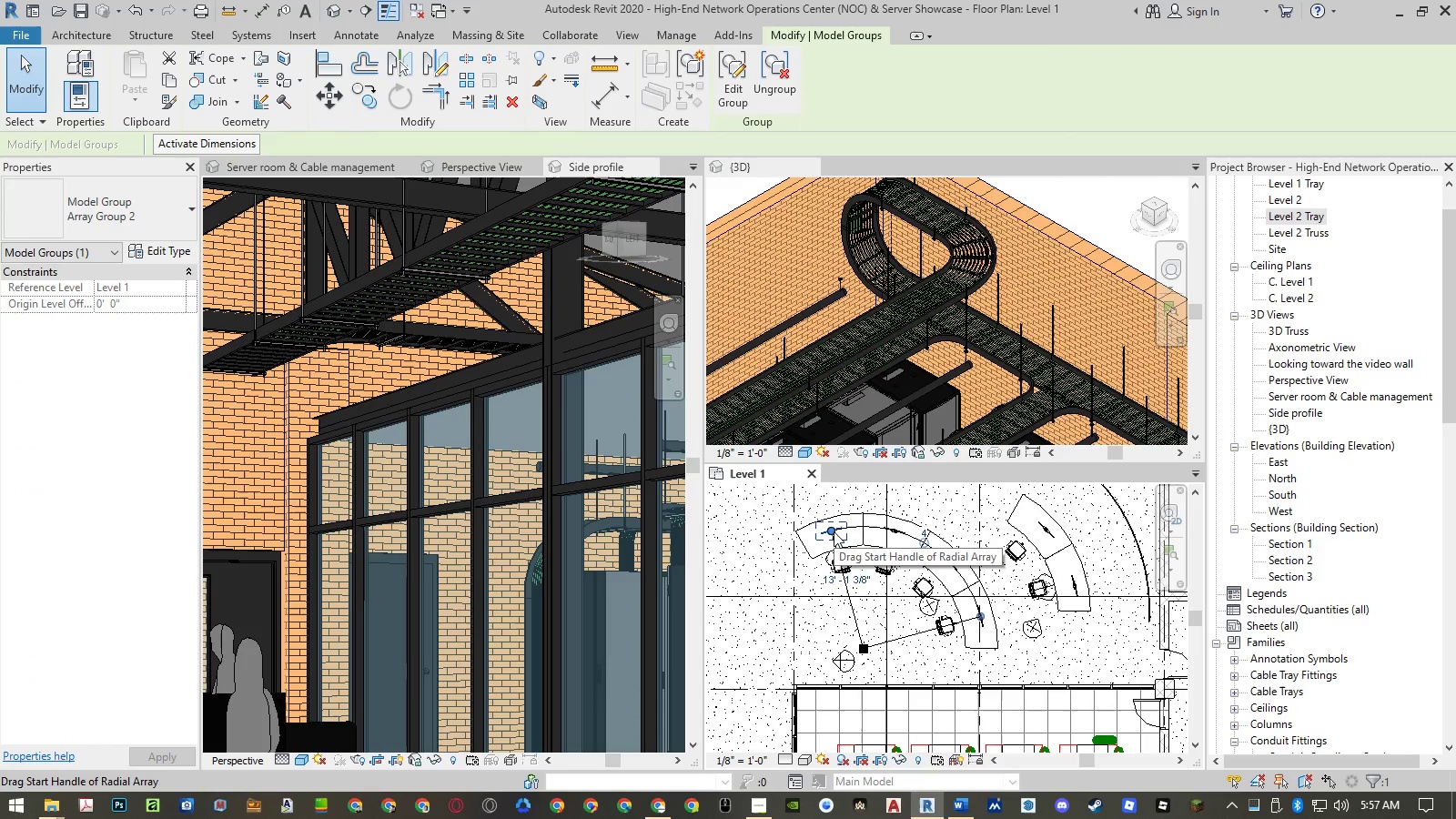 
wait(5.92)
 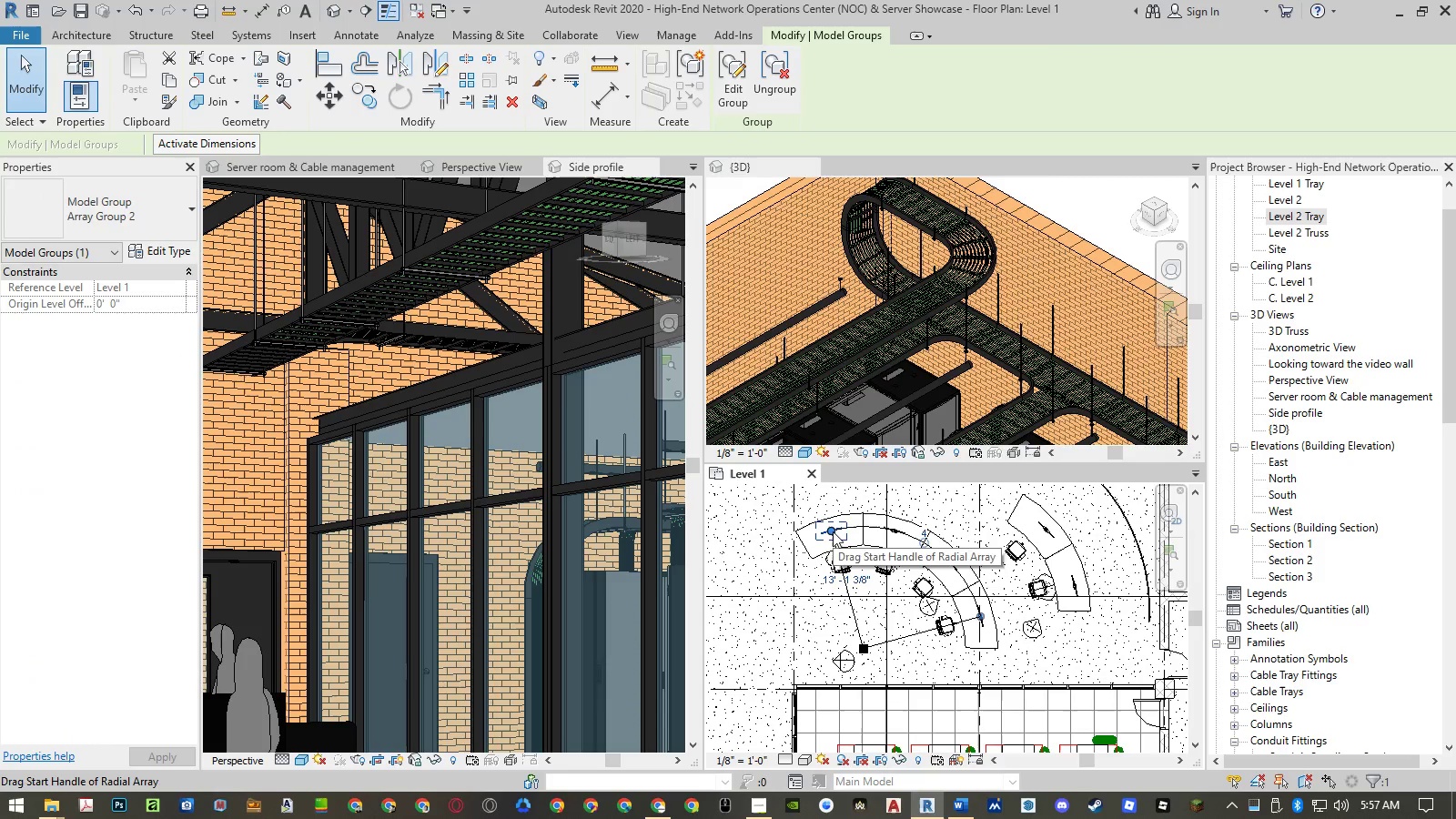 
left_click([790, 89])
 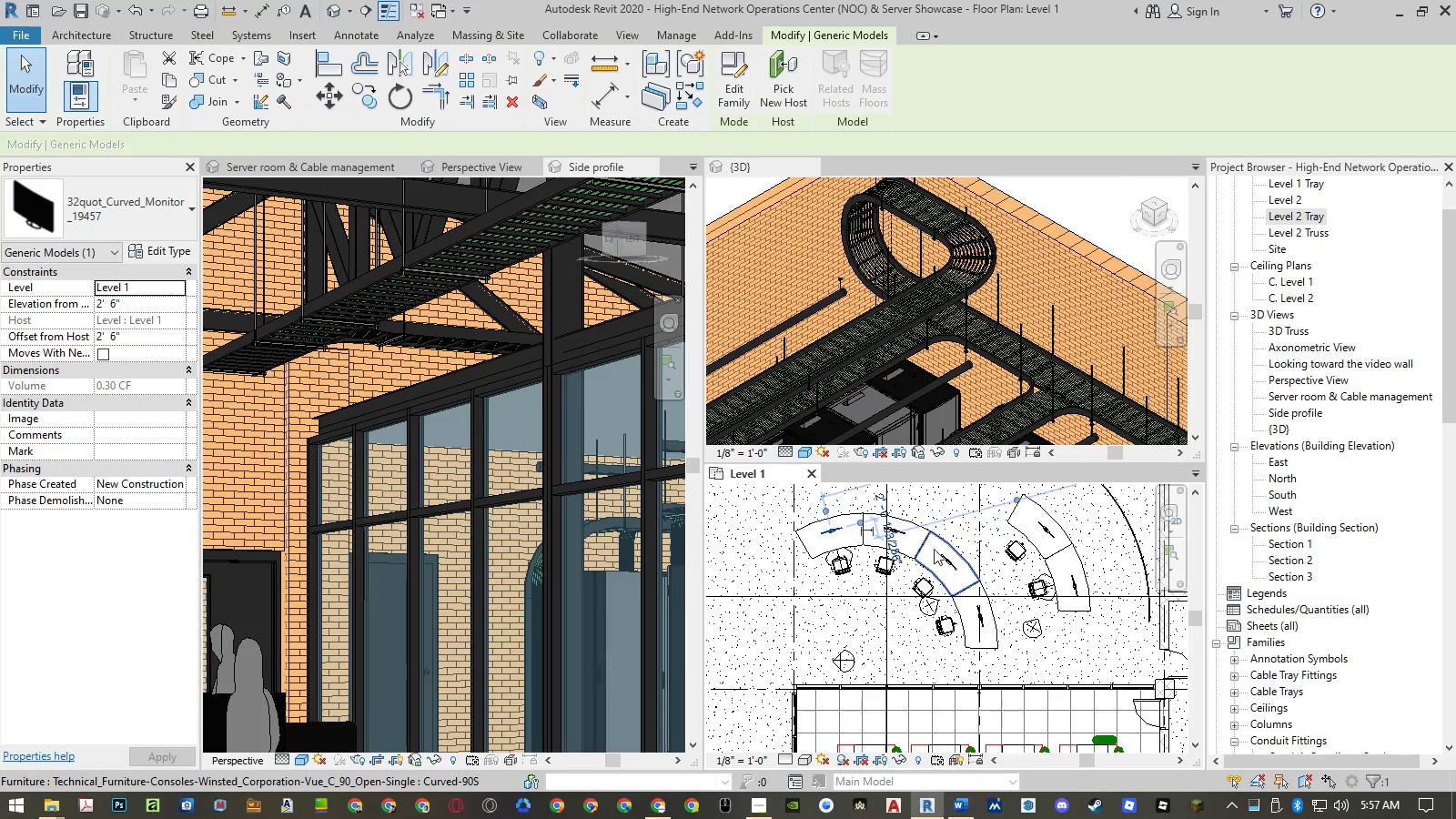 
left_click([938, 509])
 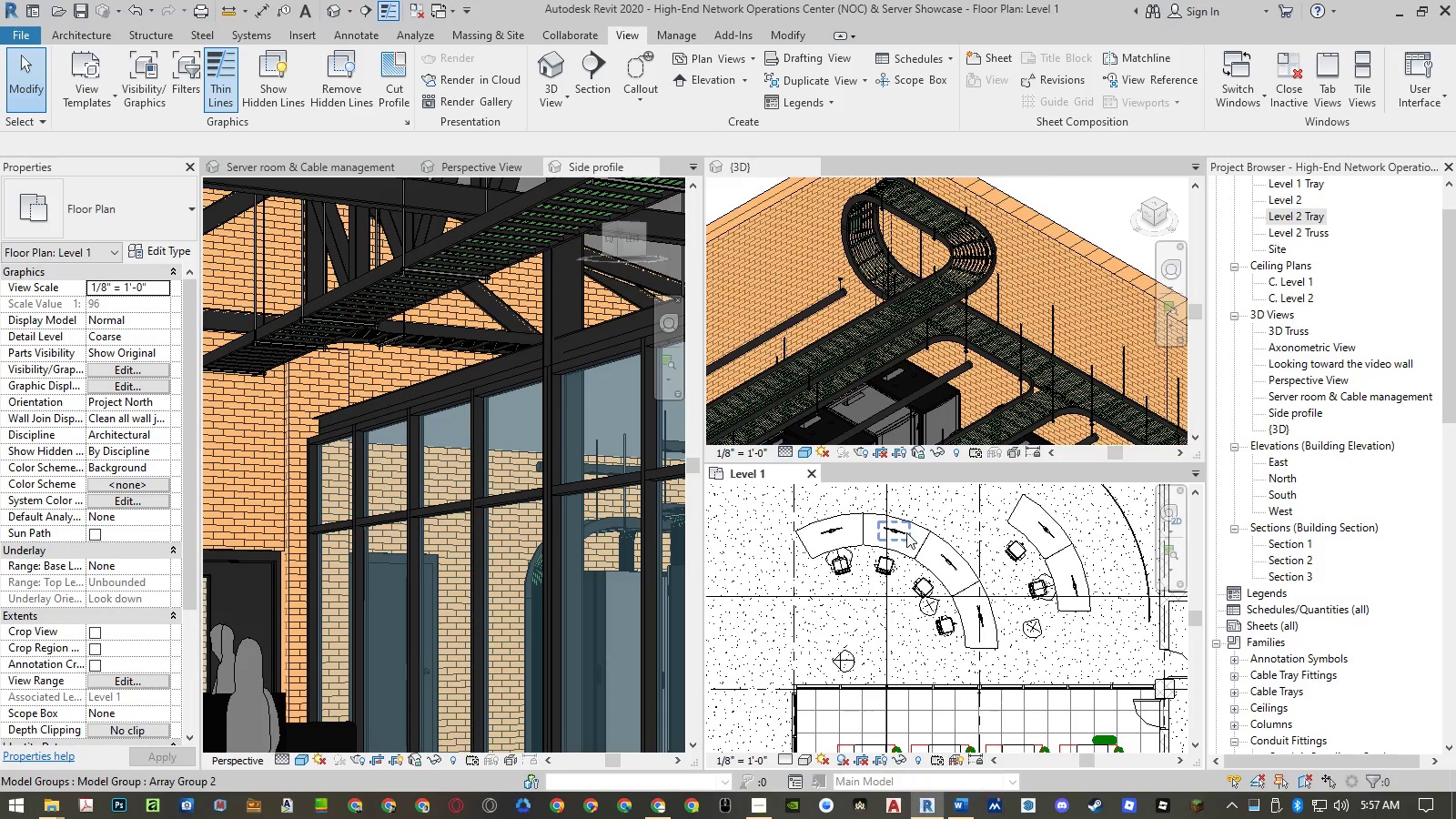 
left_click([906, 532])
 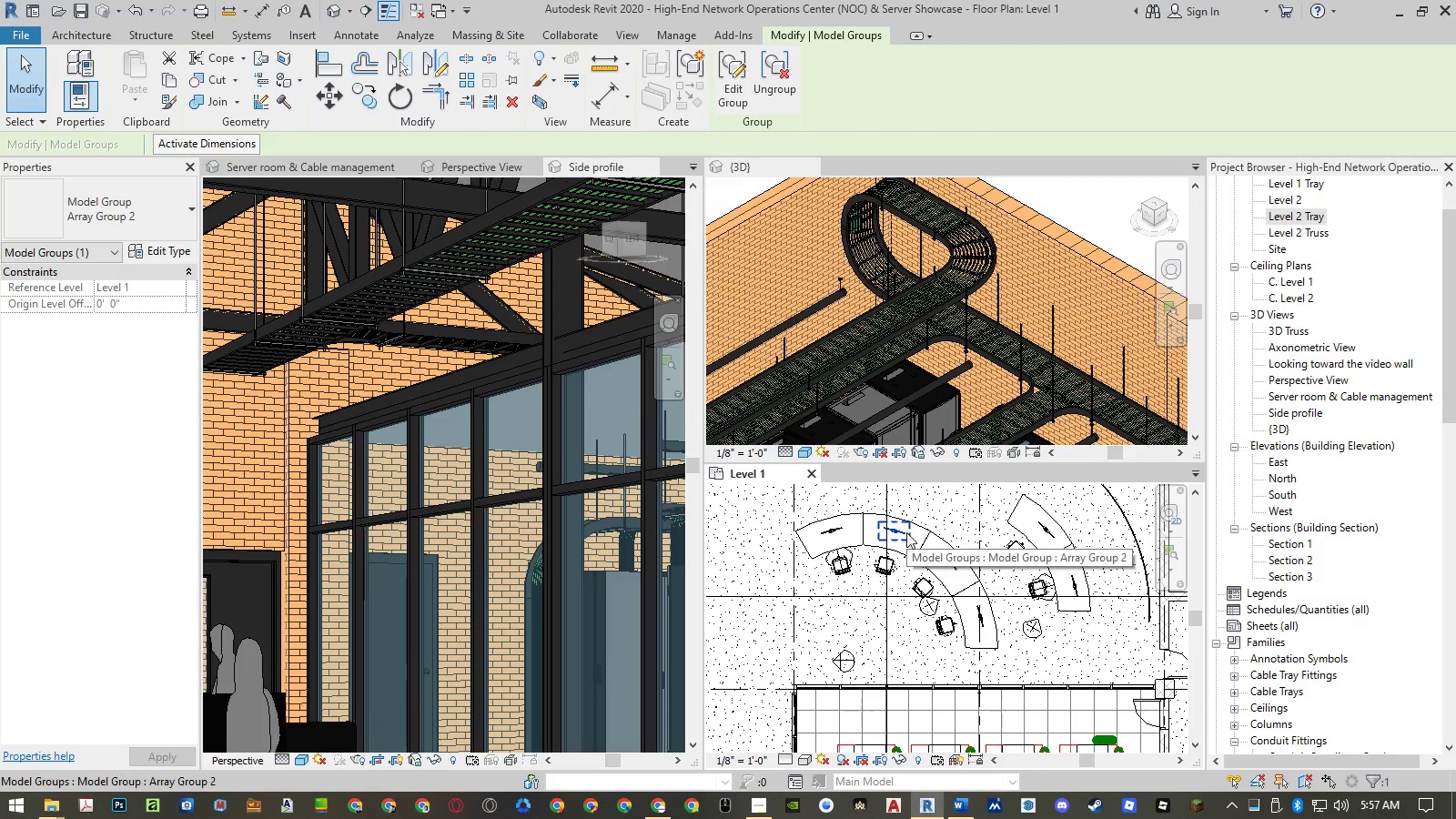 
right_click([906, 532])
 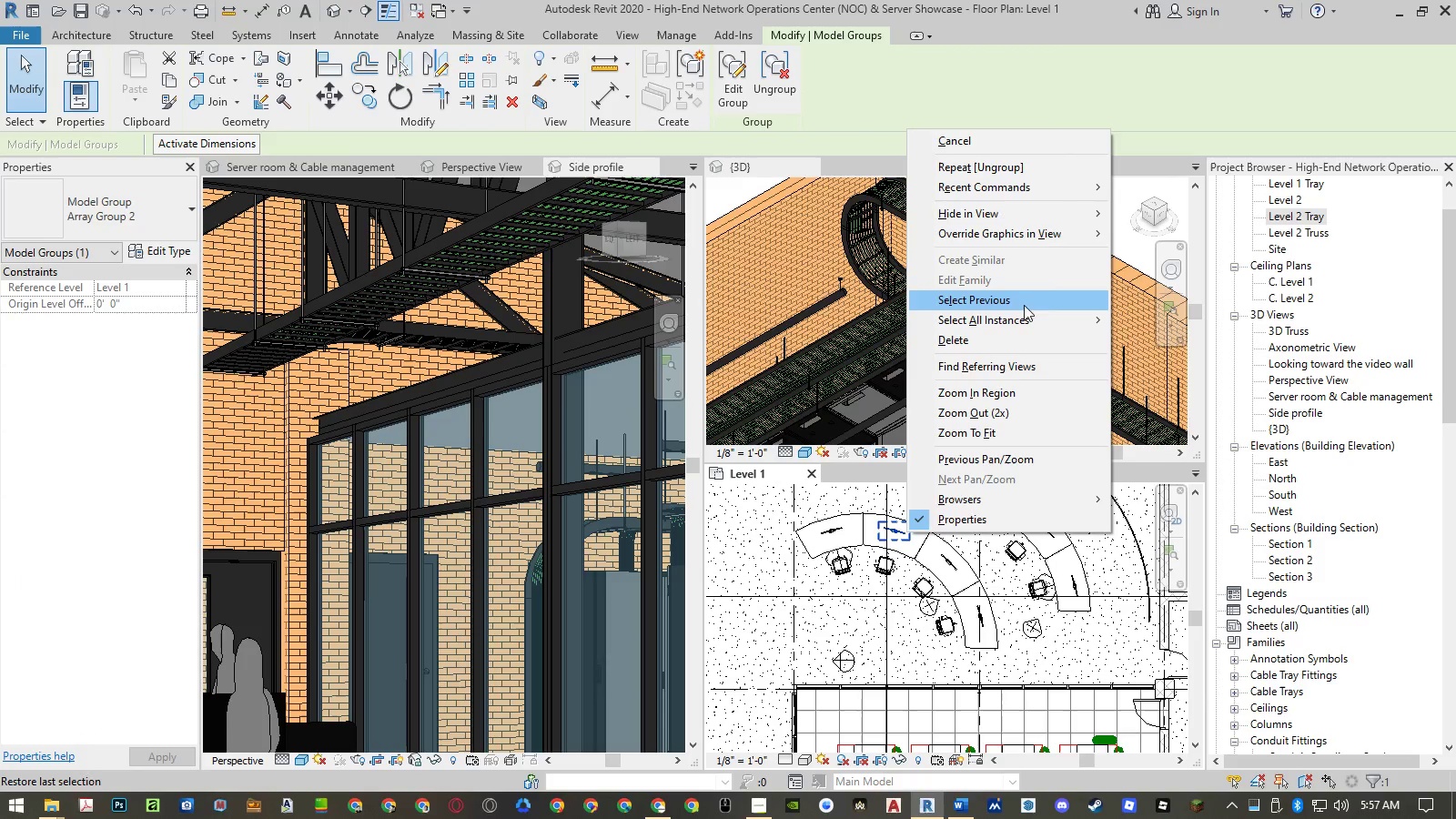 
left_click([1023, 314])